 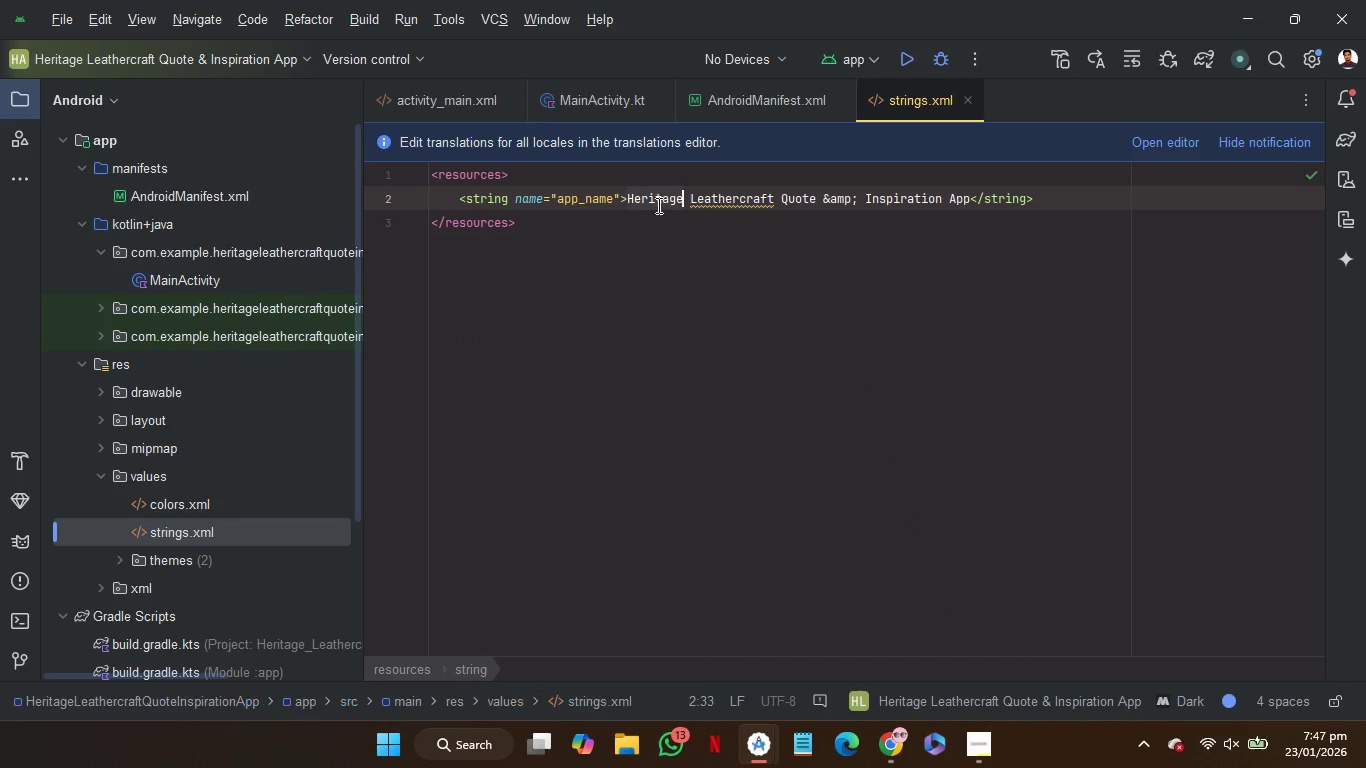 
left_click_drag(start_coordinate=[655, 205], to_coordinate=[941, 204])
 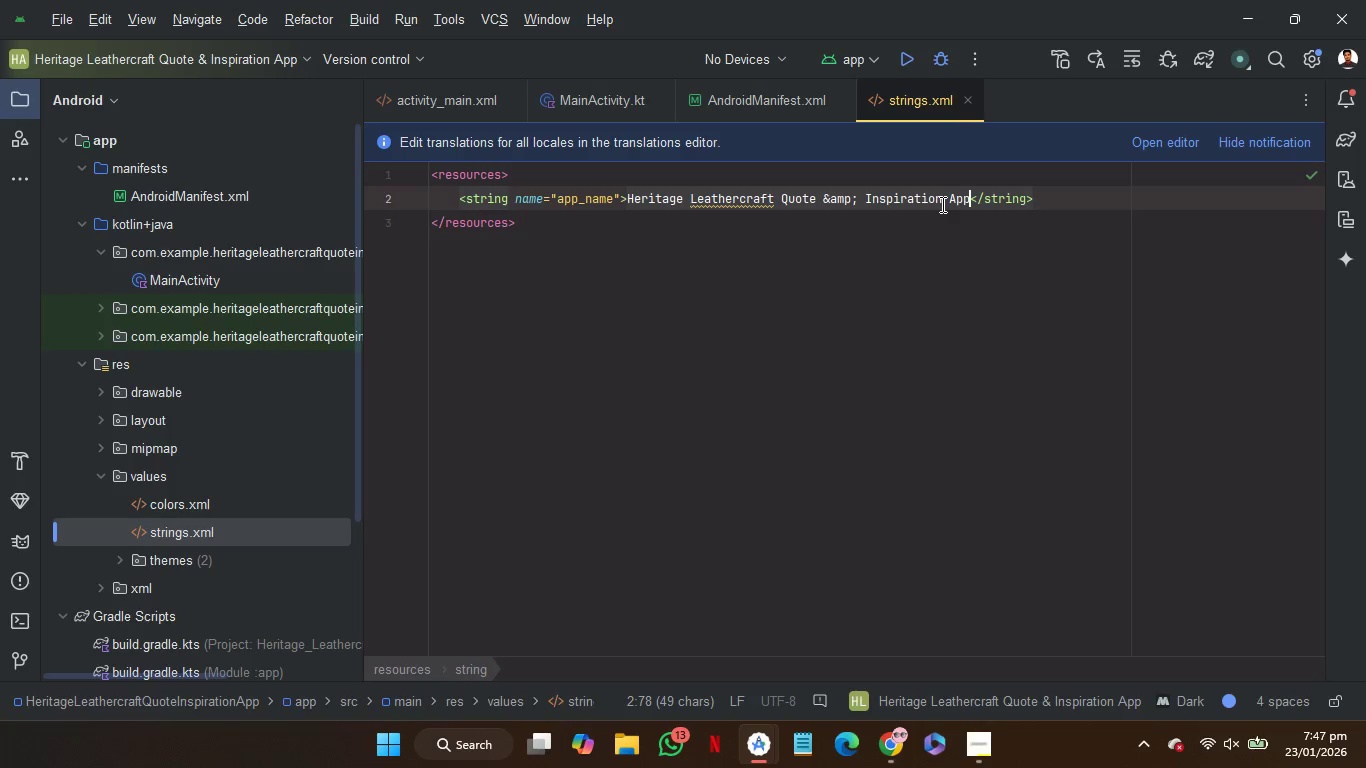 
key(Control+V)
 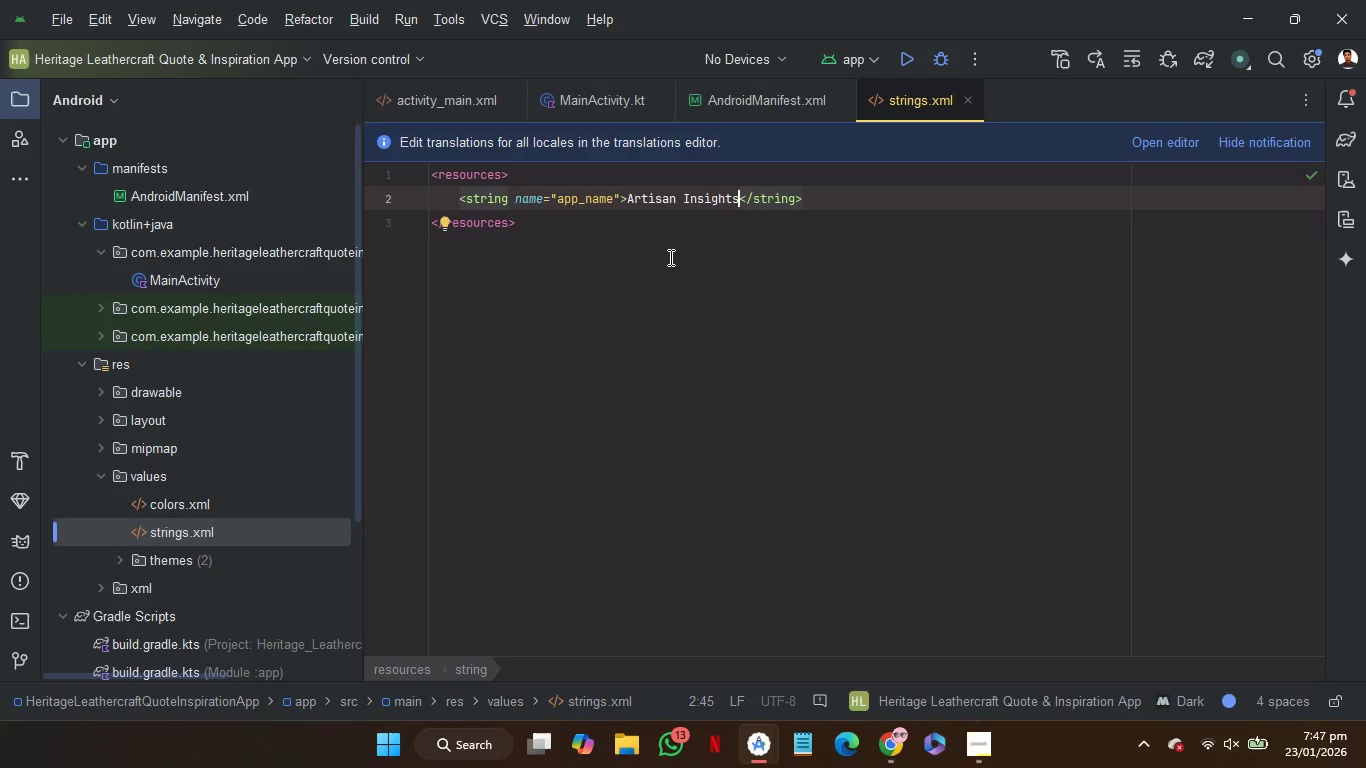 
left_click([650, 231])
 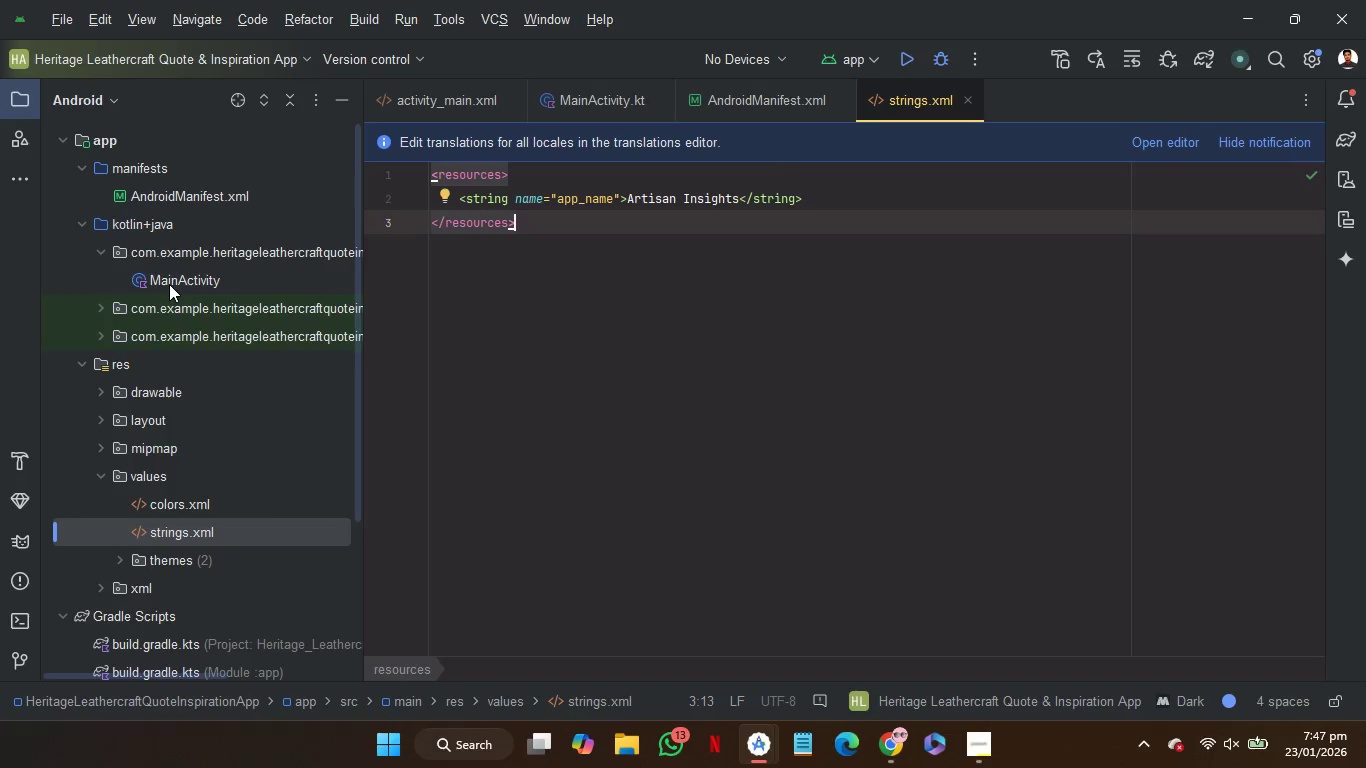 
wait(7.39)
 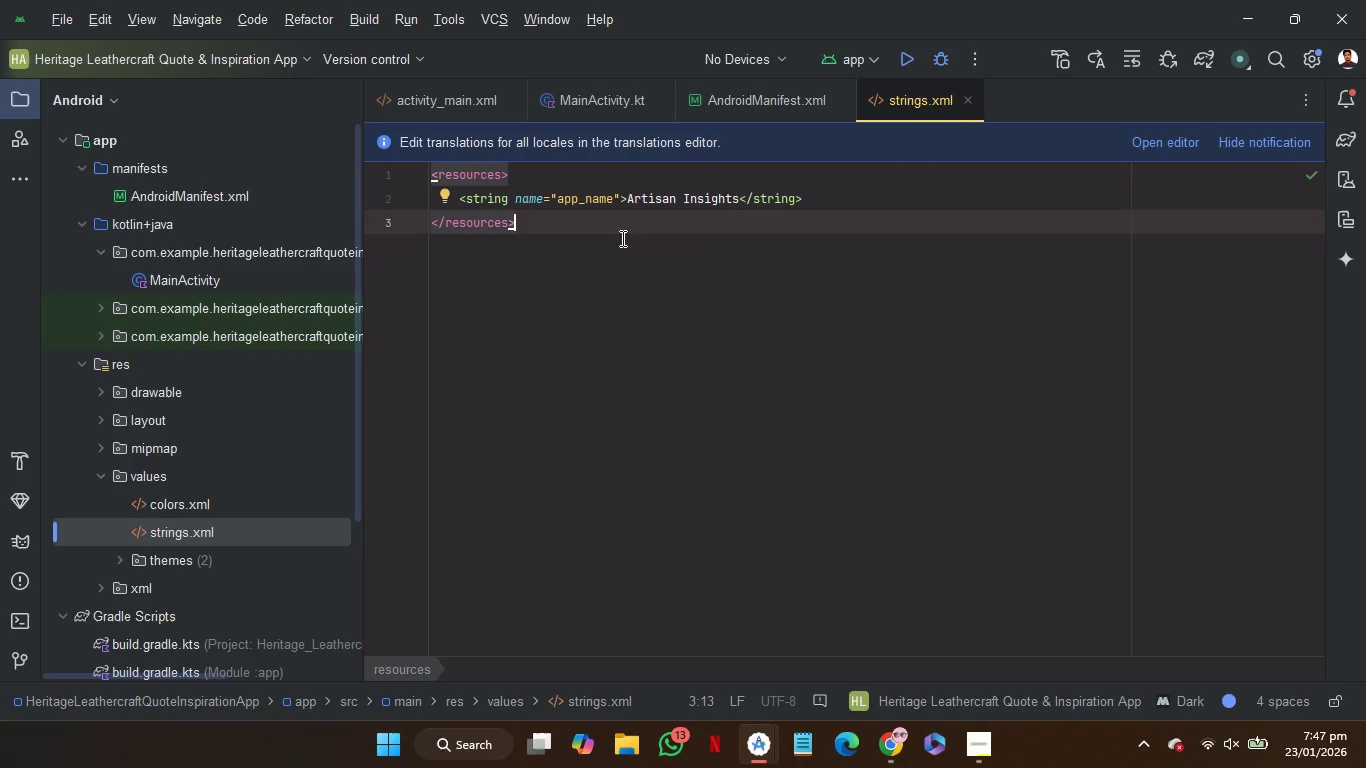 
double_click([177, 194])
 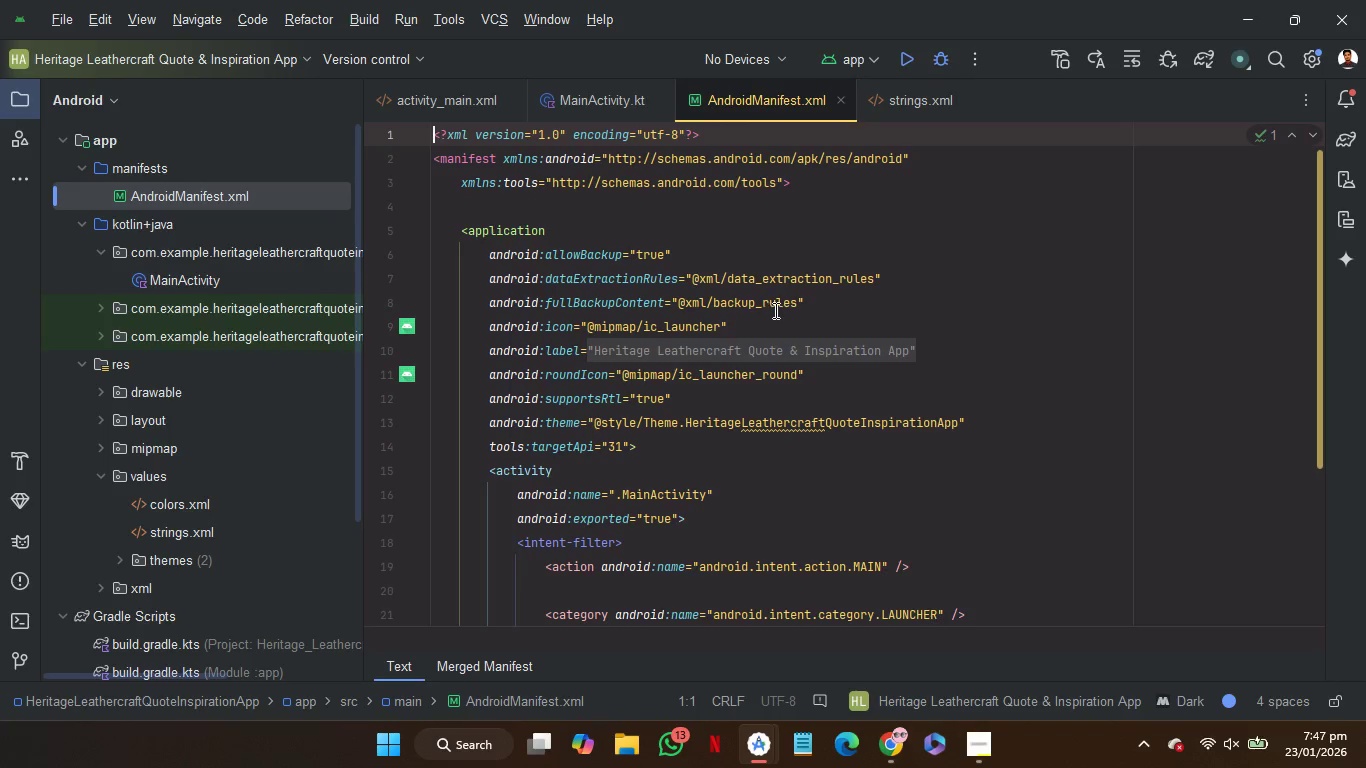 
left_click([782, 317])
 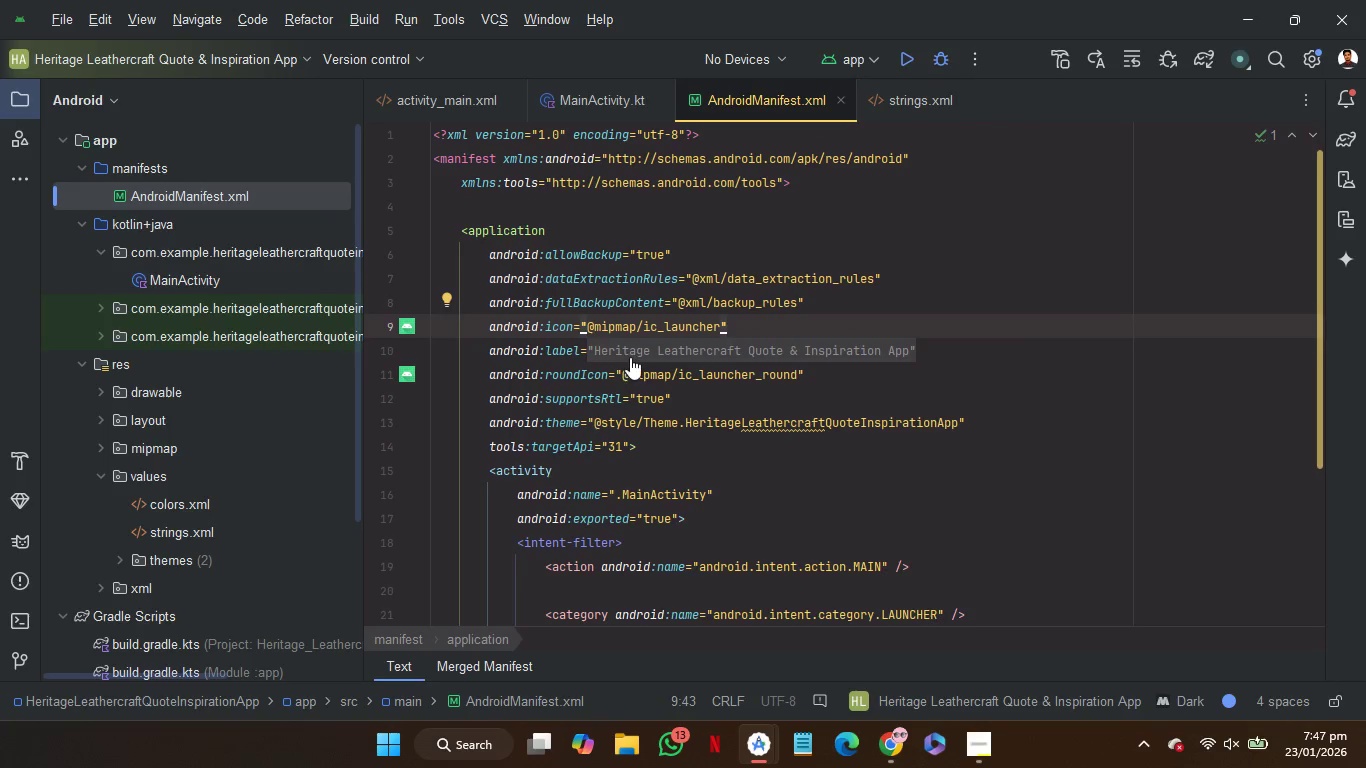 
left_click([630, 357])
 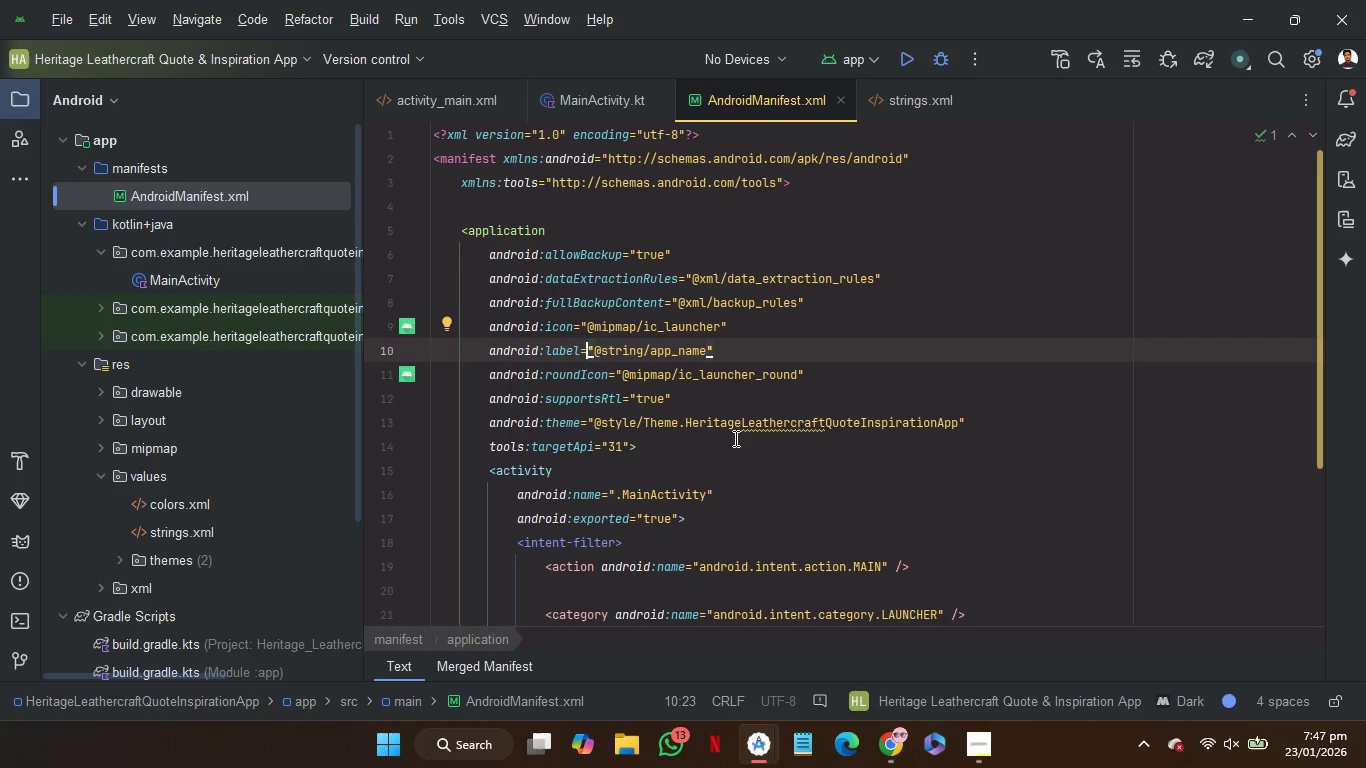 
scroll: coordinate [754, 444], scroll_direction: down, amount: 3.0
 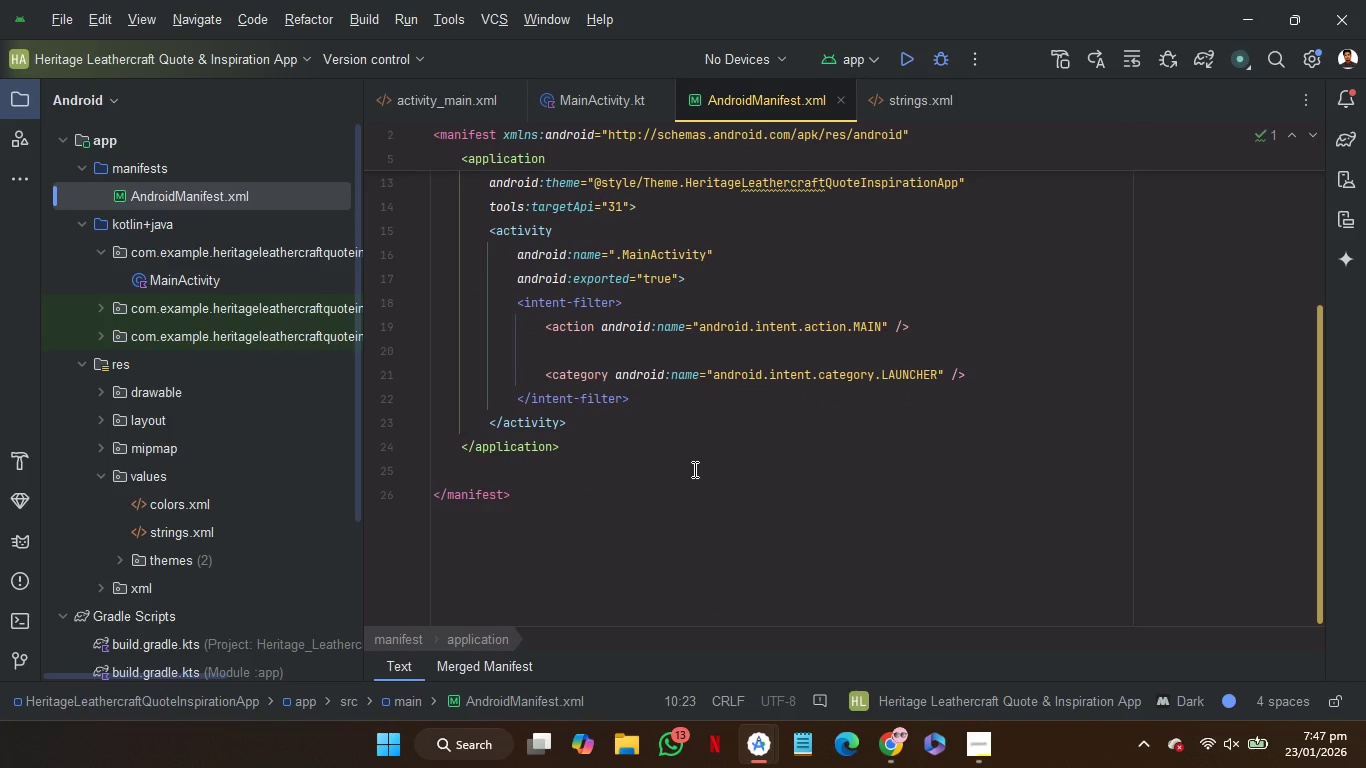 
left_click([693, 469])
 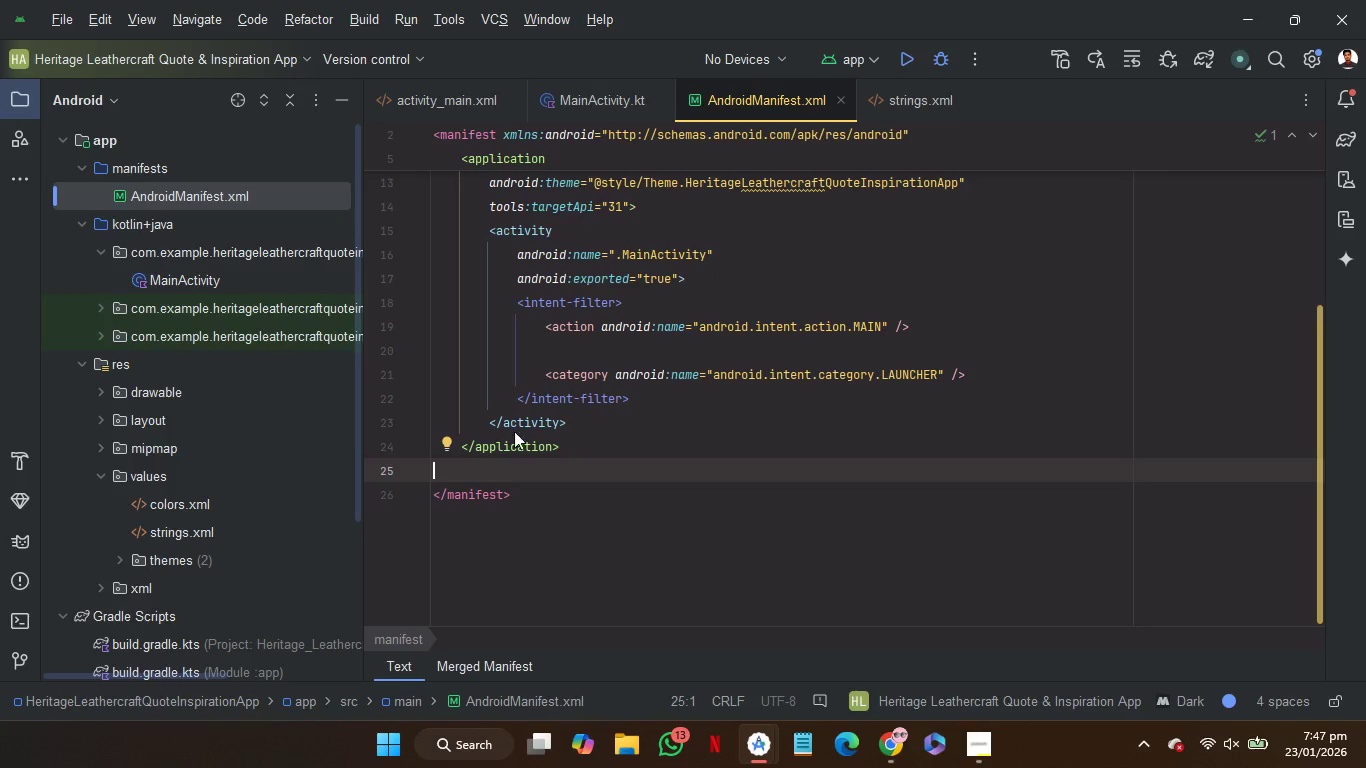 
scroll: coordinate [773, 398], scroll_direction: up, amount: 1.0
 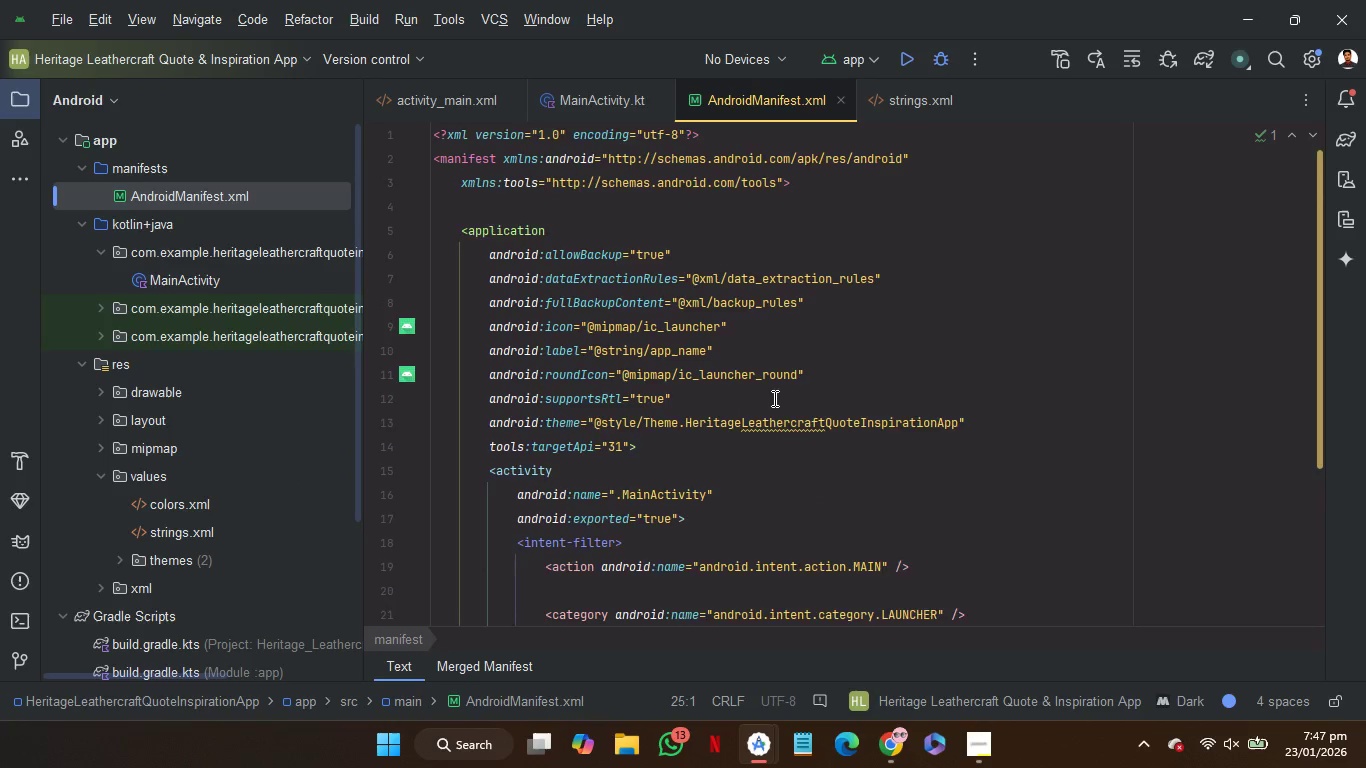 
scroll: coordinate [773, 398], scroll_direction: none, amount: 0.0
 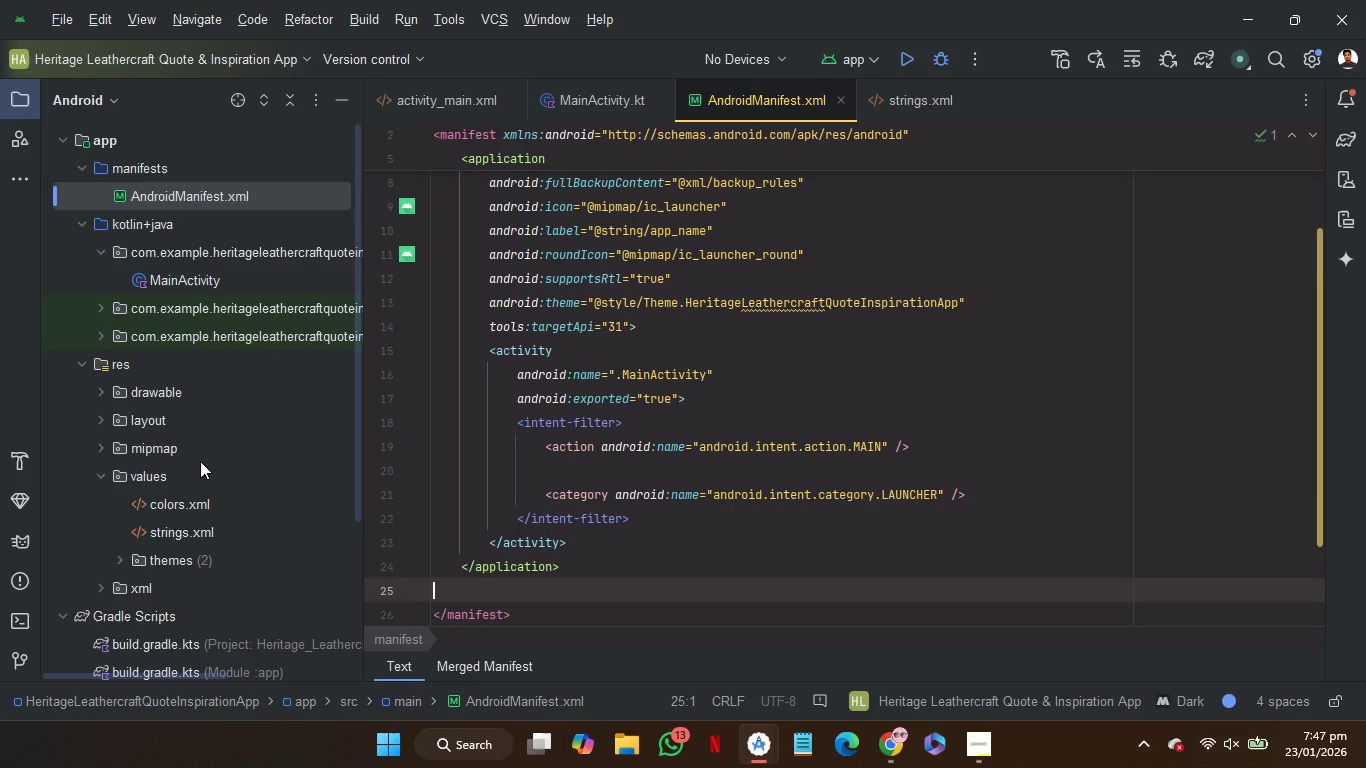 
wait(10.4)
 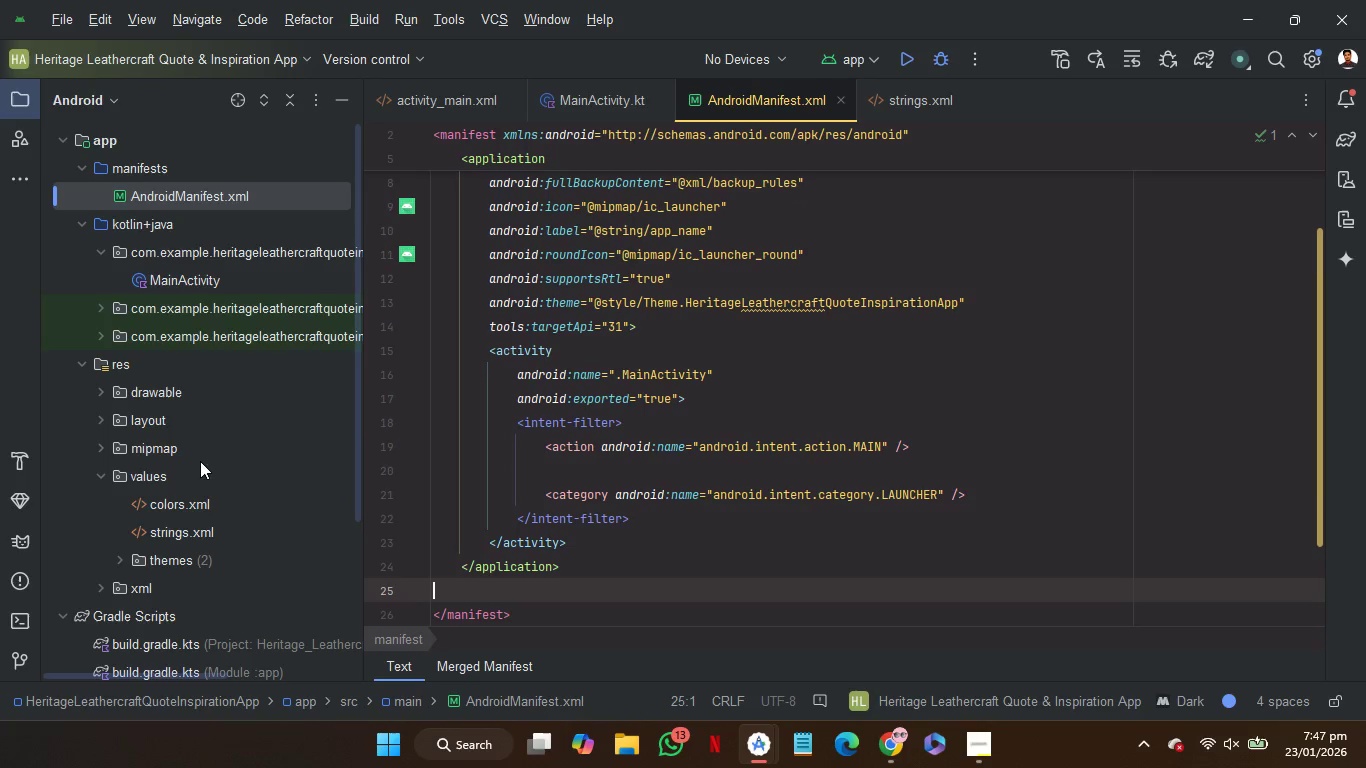 
scroll: coordinate [970, 461], scroll_direction: up, amount: 1.0
 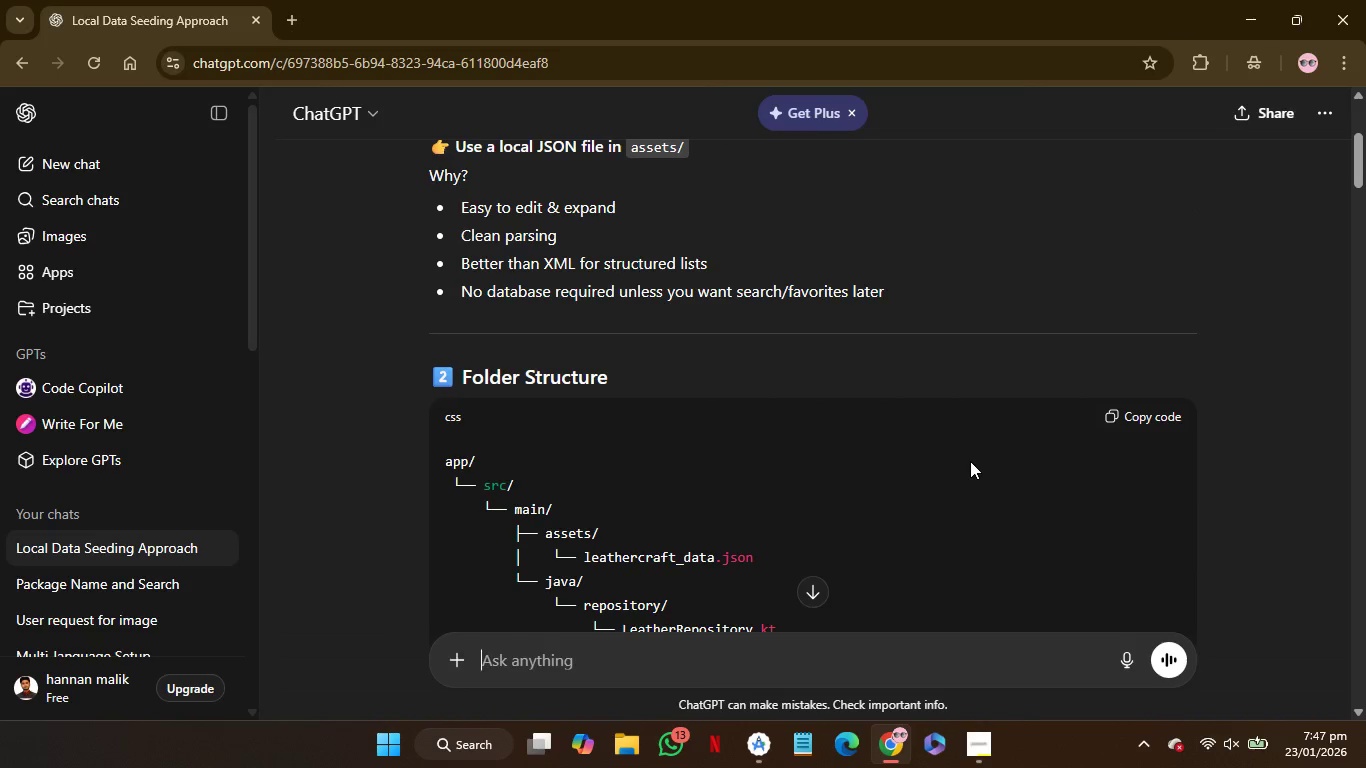 
scroll: coordinate [970, 461], scroll_direction: down, amount: 1.0
 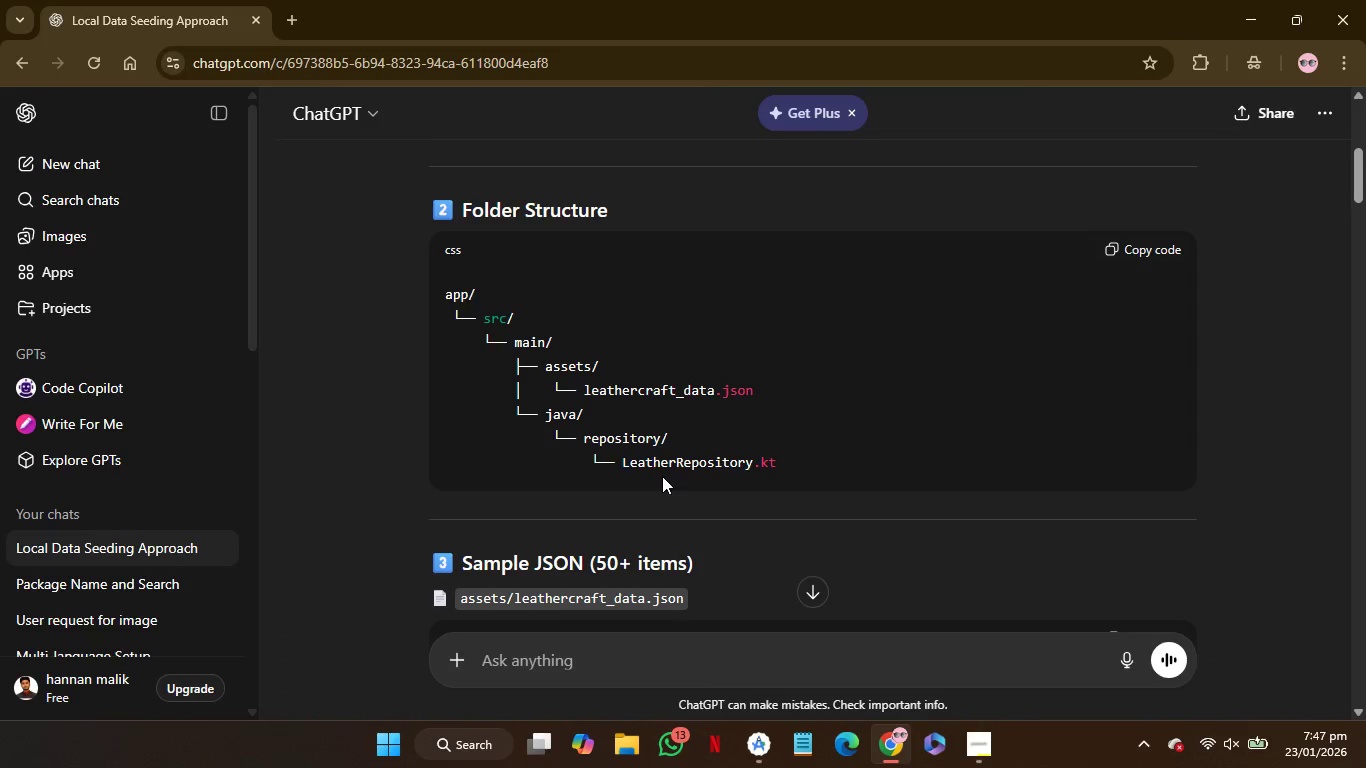 
wait(9.23)
 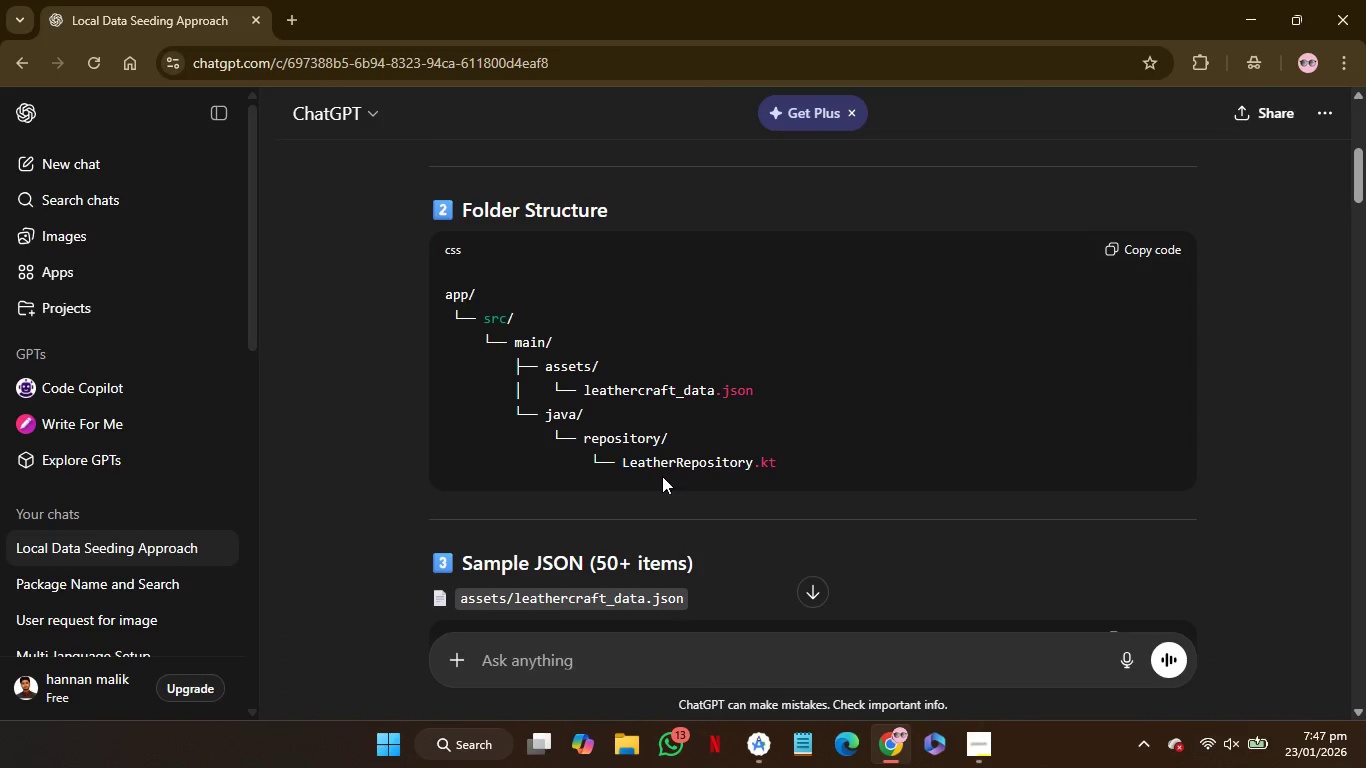 
scroll: coordinate [927, 551], scroll_direction: down, amount: 1.0
 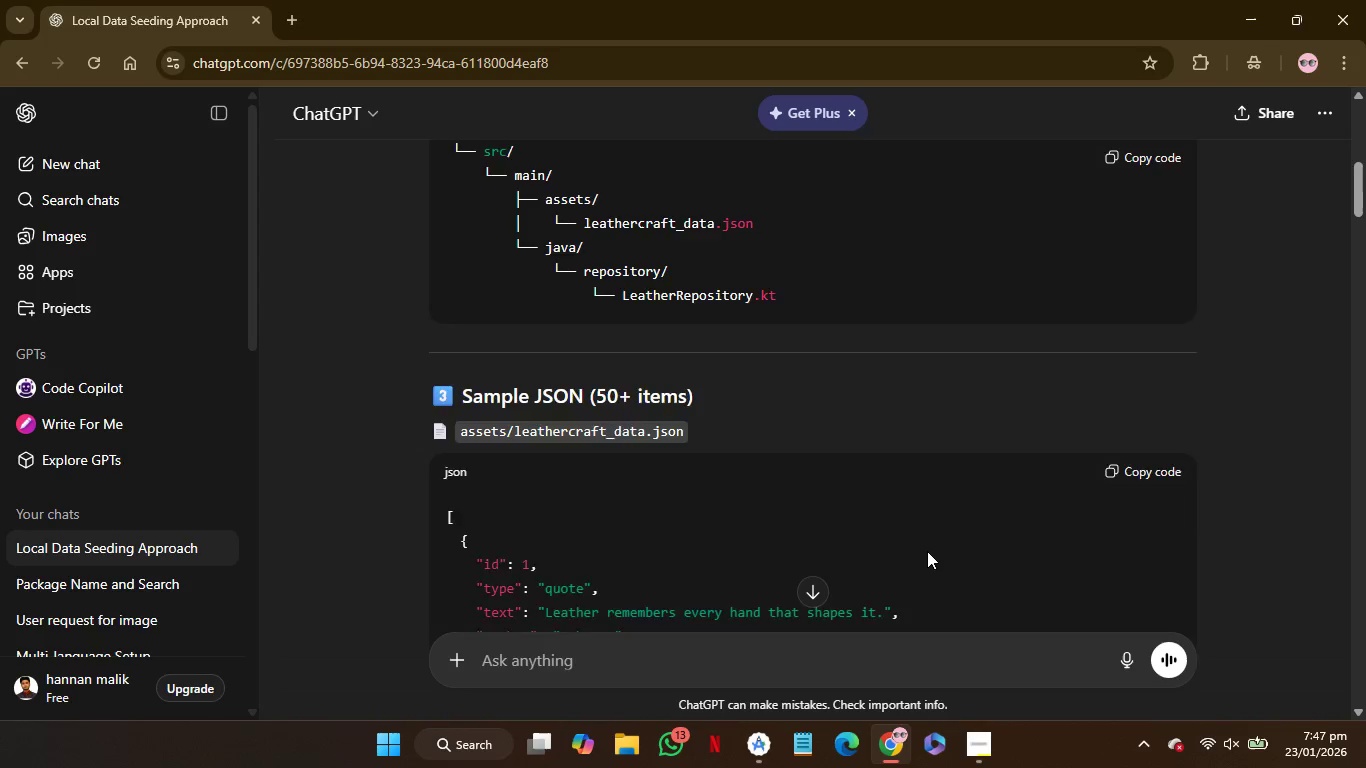 
scroll: coordinate [927, 551], scroll_direction: none, amount: 0.0
 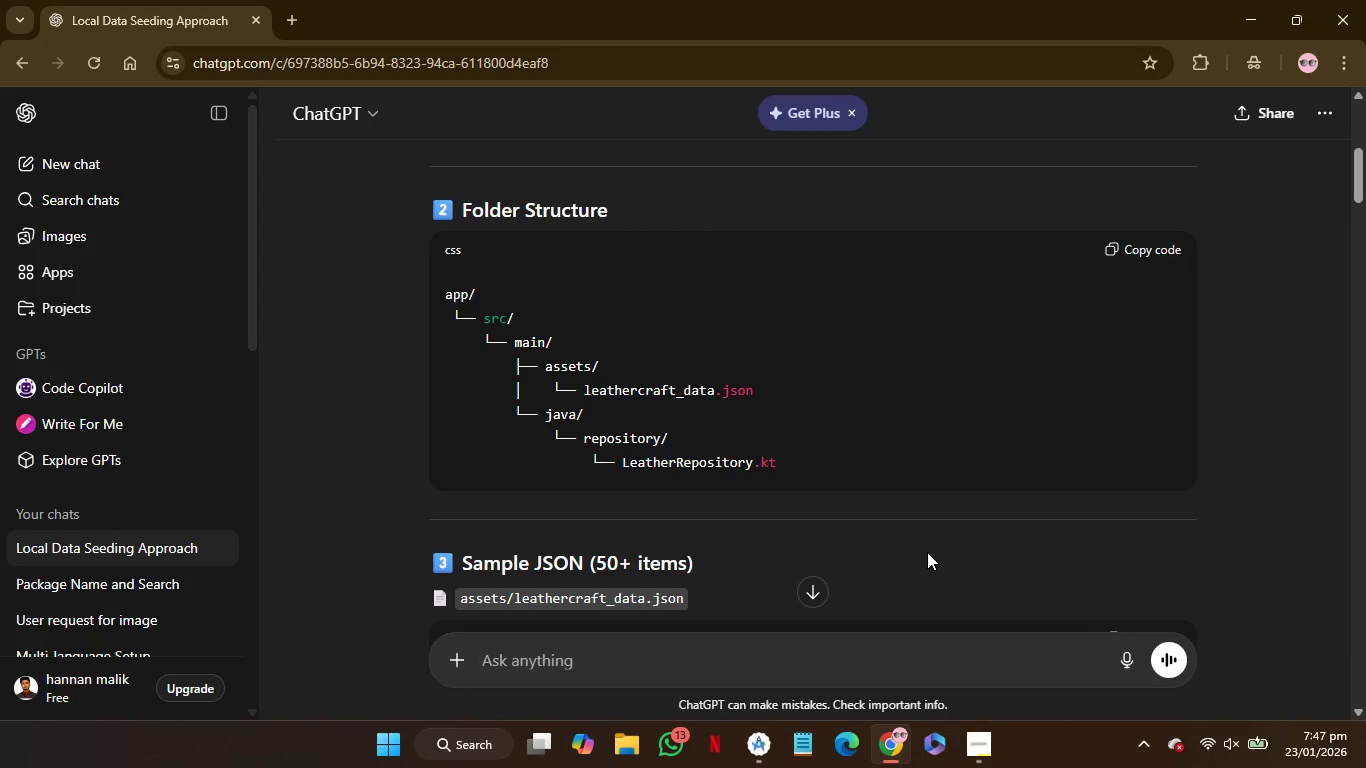 
scroll: coordinate [926, 552], scroll_direction: down, amount: 1.0
 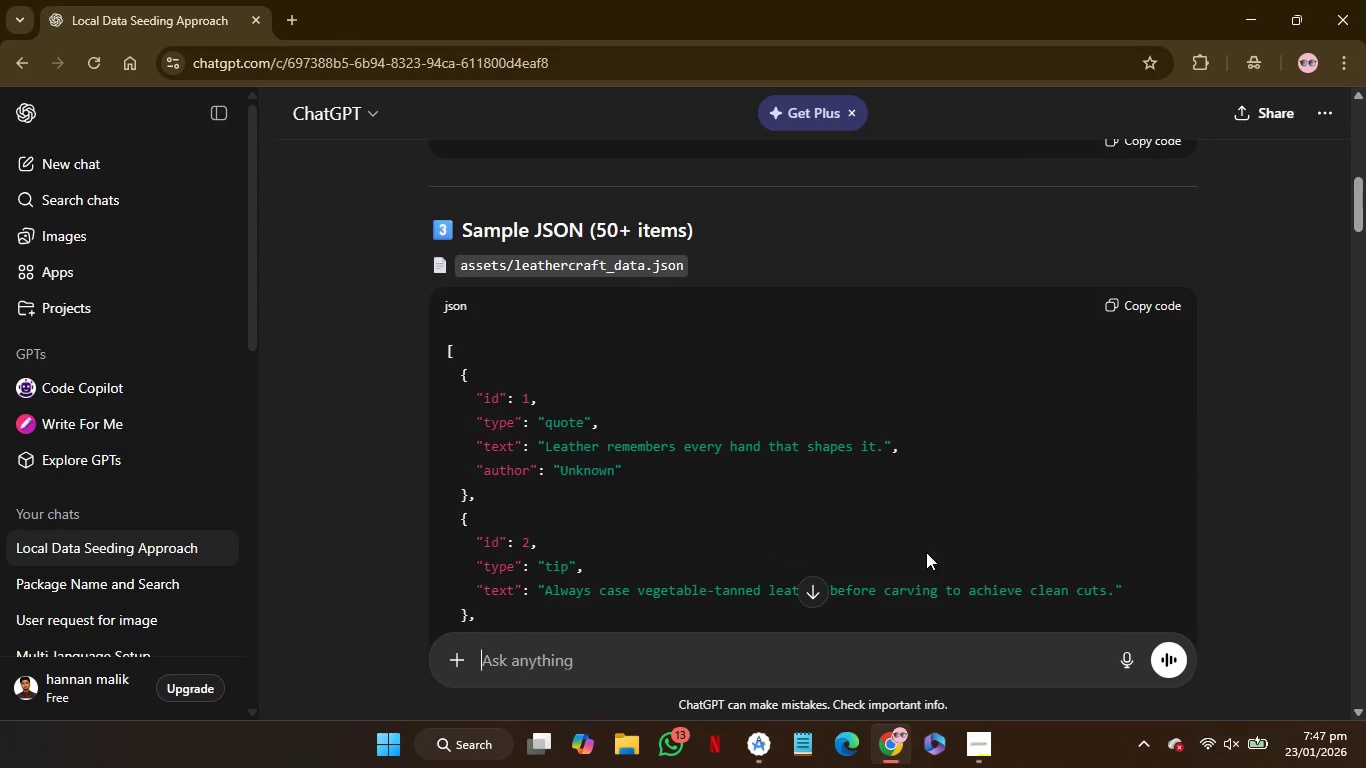 
scroll: coordinate [926, 552], scroll_direction: up, amount: 1.0
 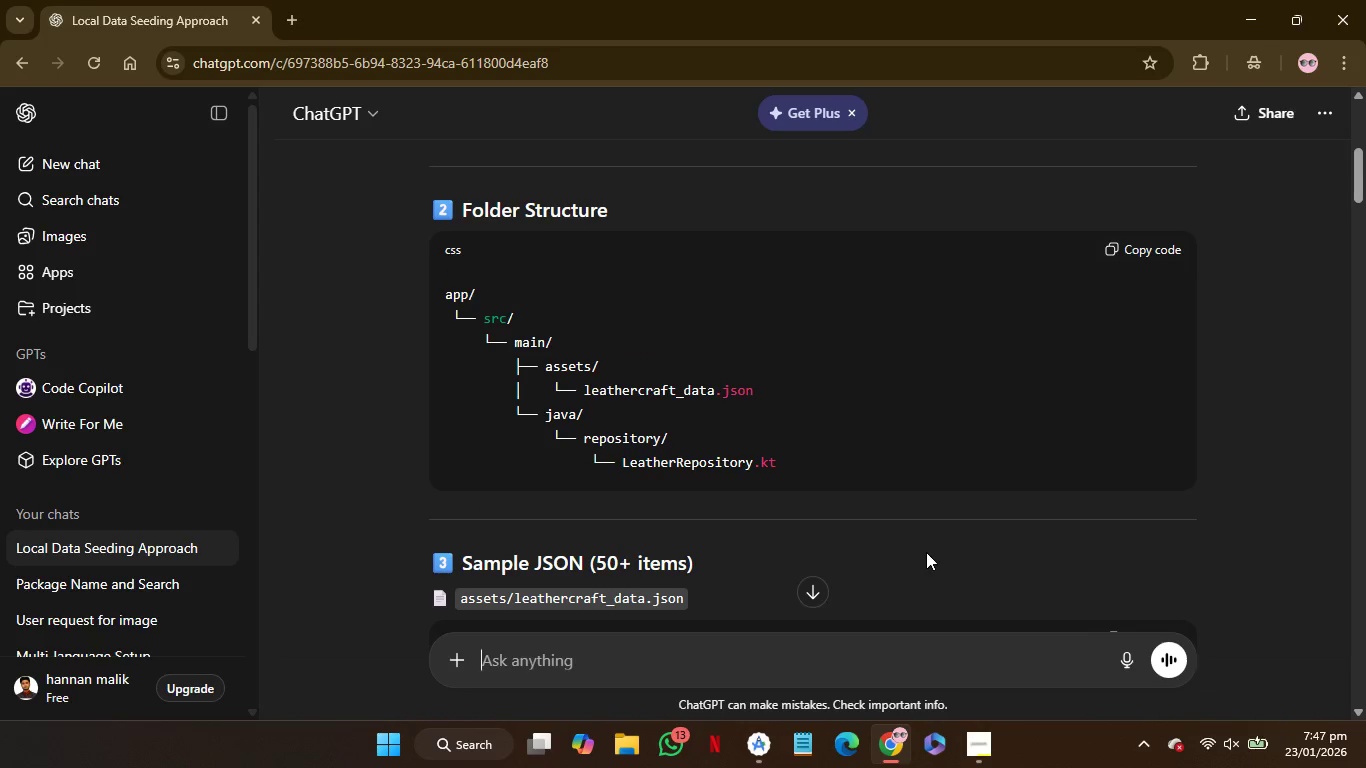 
scroll: coordinate [926, 560], scroll_direction: none, amount: 0.0
 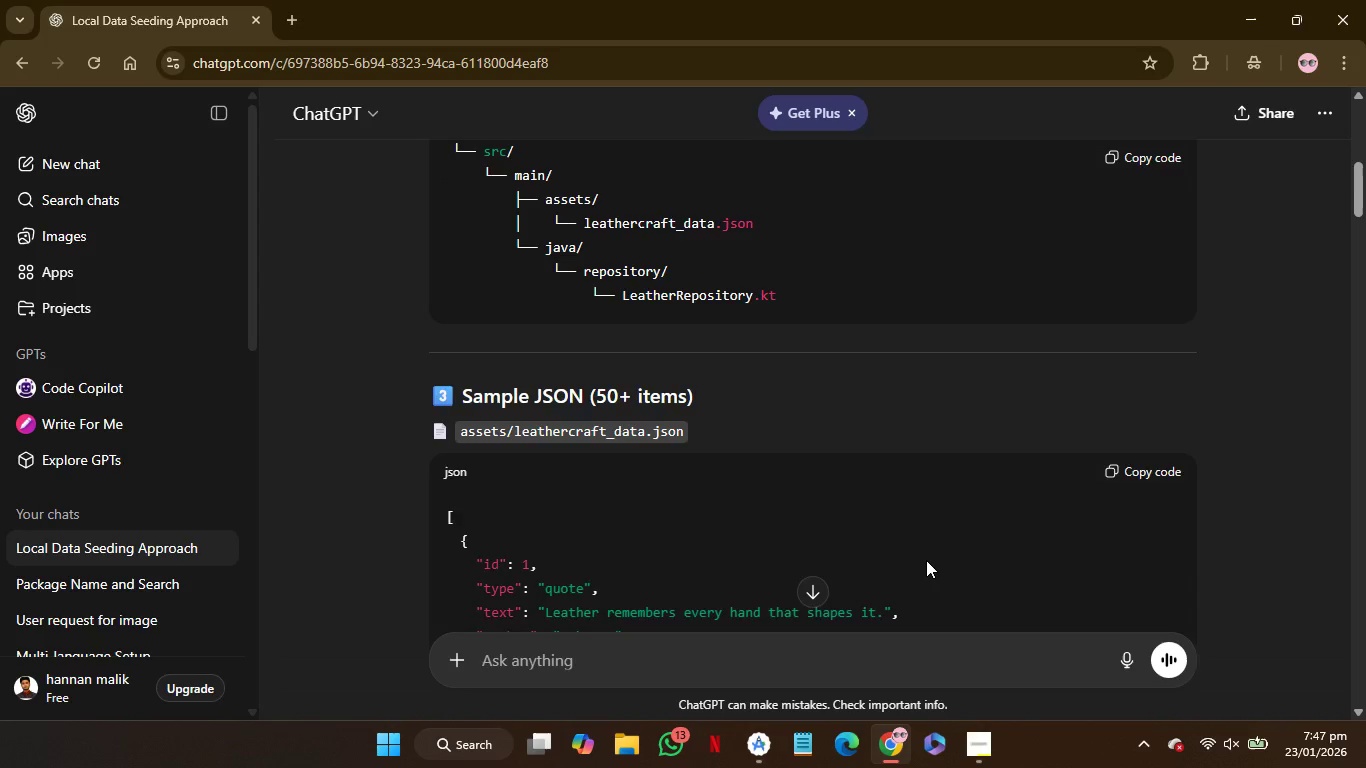 
scroll: coordinate [926, 560], scroll_direction: down, amount: 12.0
 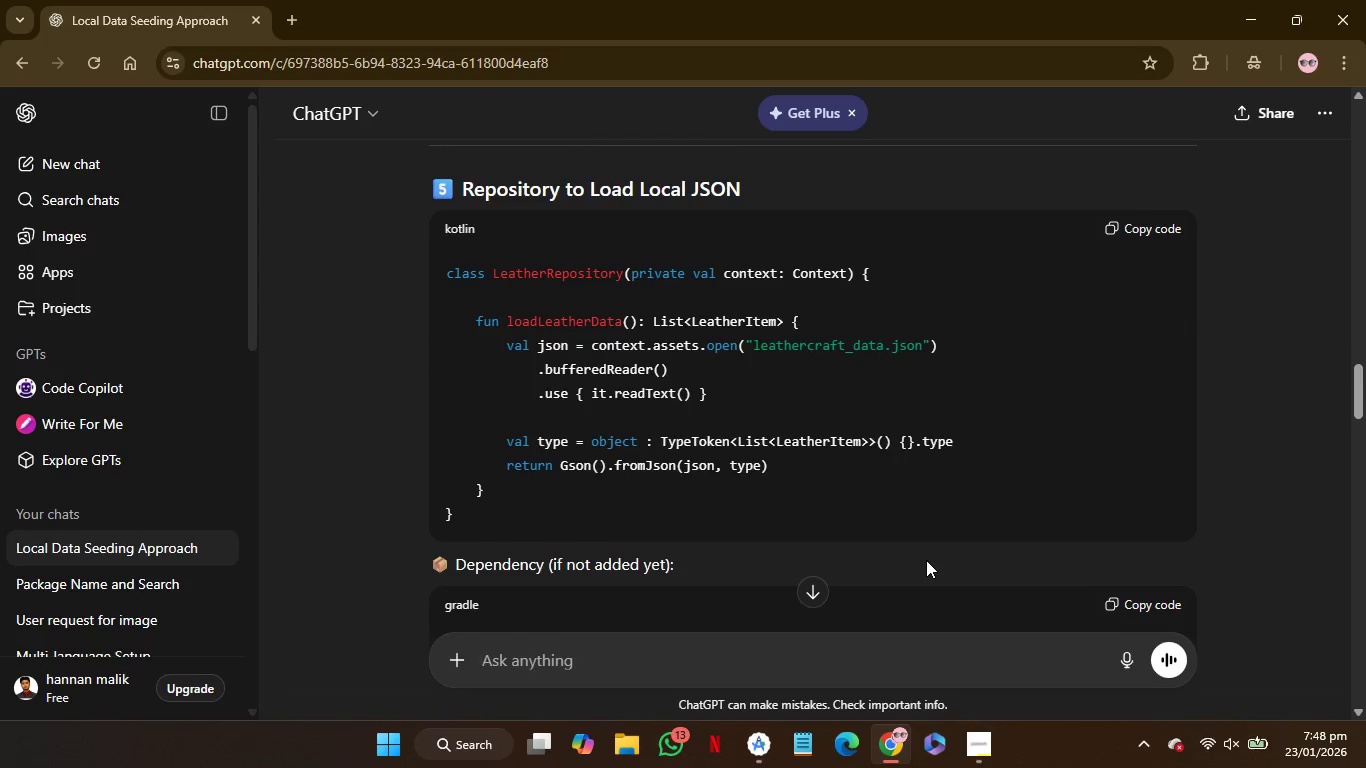 
scroll: coordinate [926, 560], scroll_direction: up, amount: 2.0
 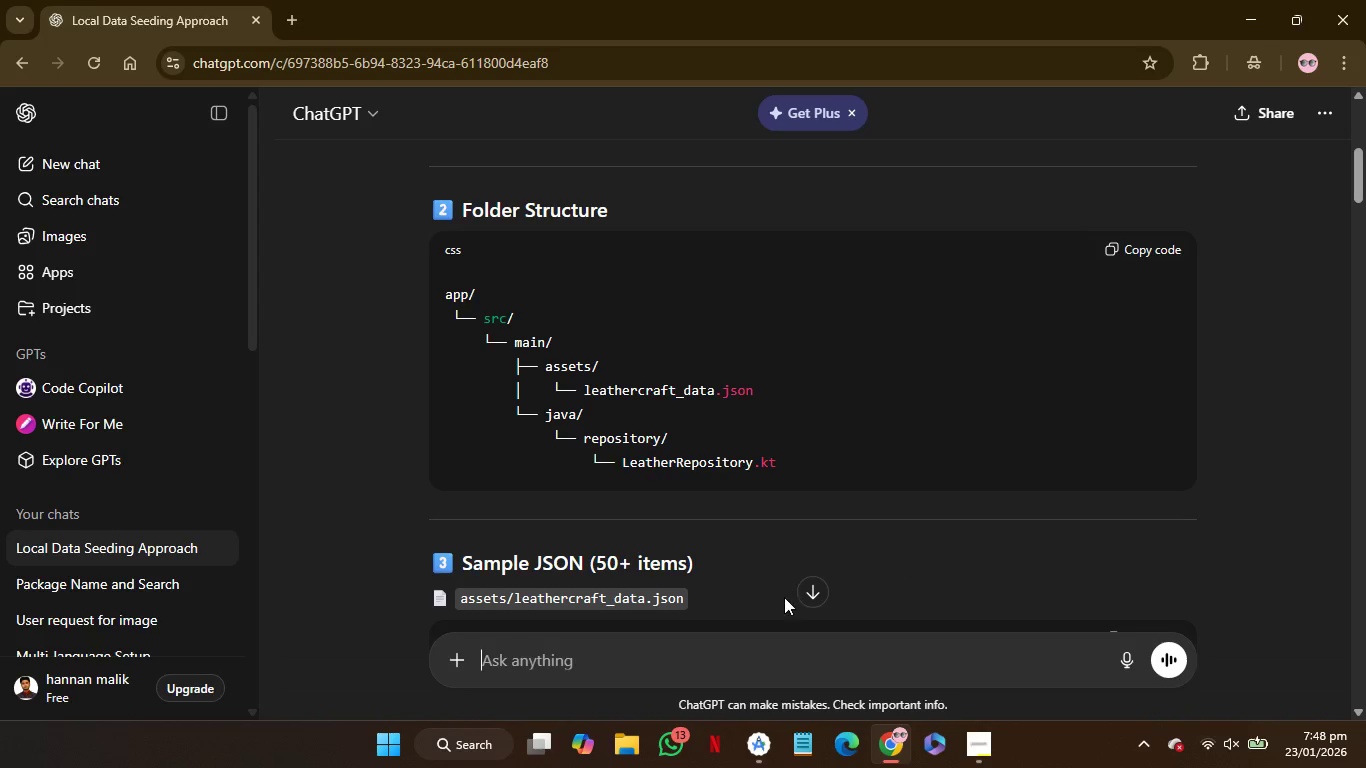 
wait(18.34)
 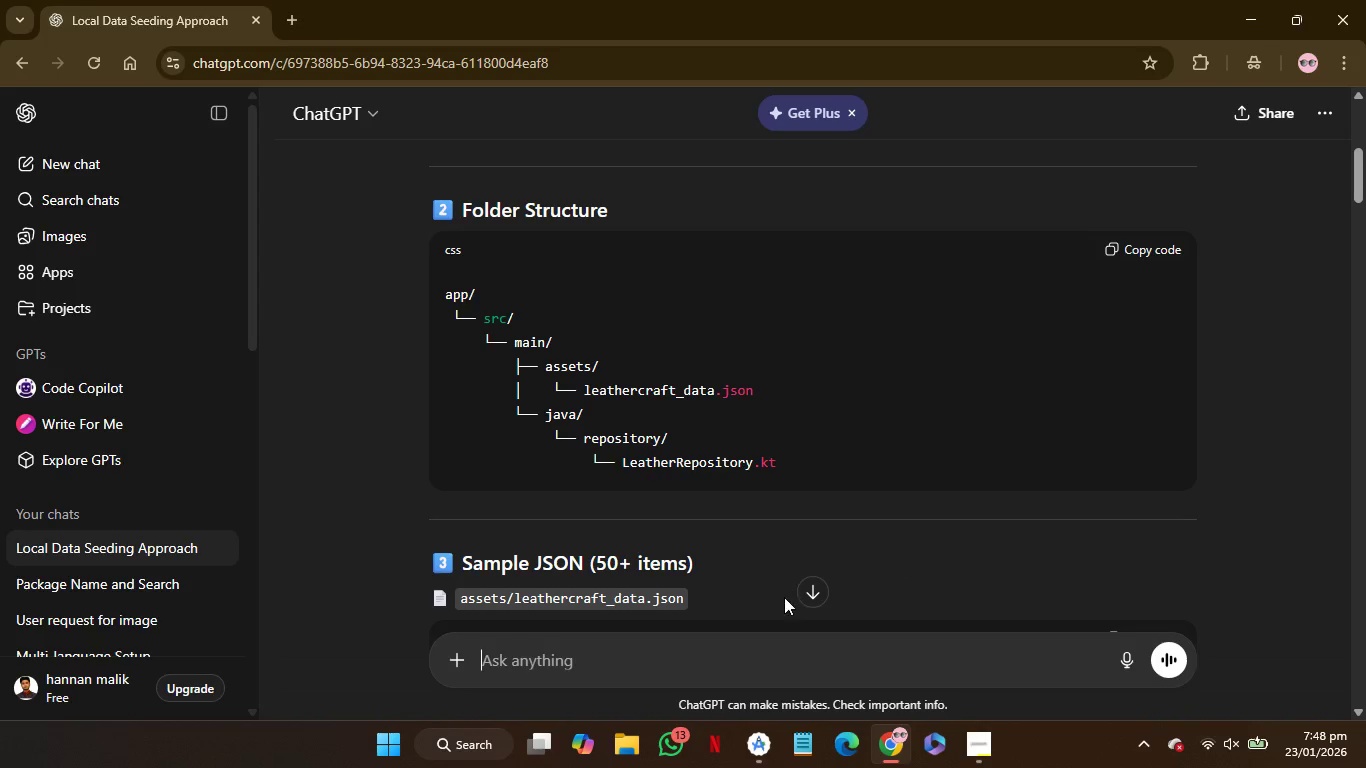 
mouse_move([757, 725])
 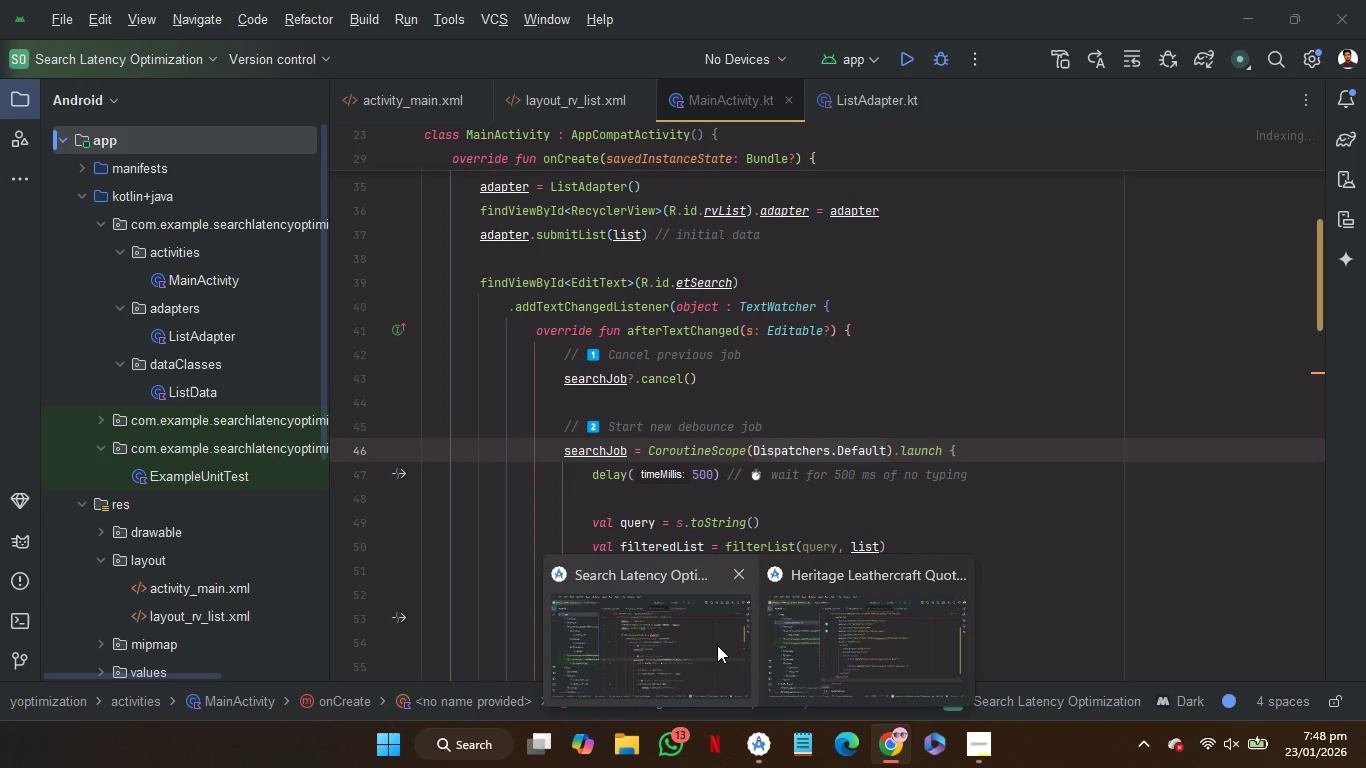 
left_click([717, 645])
 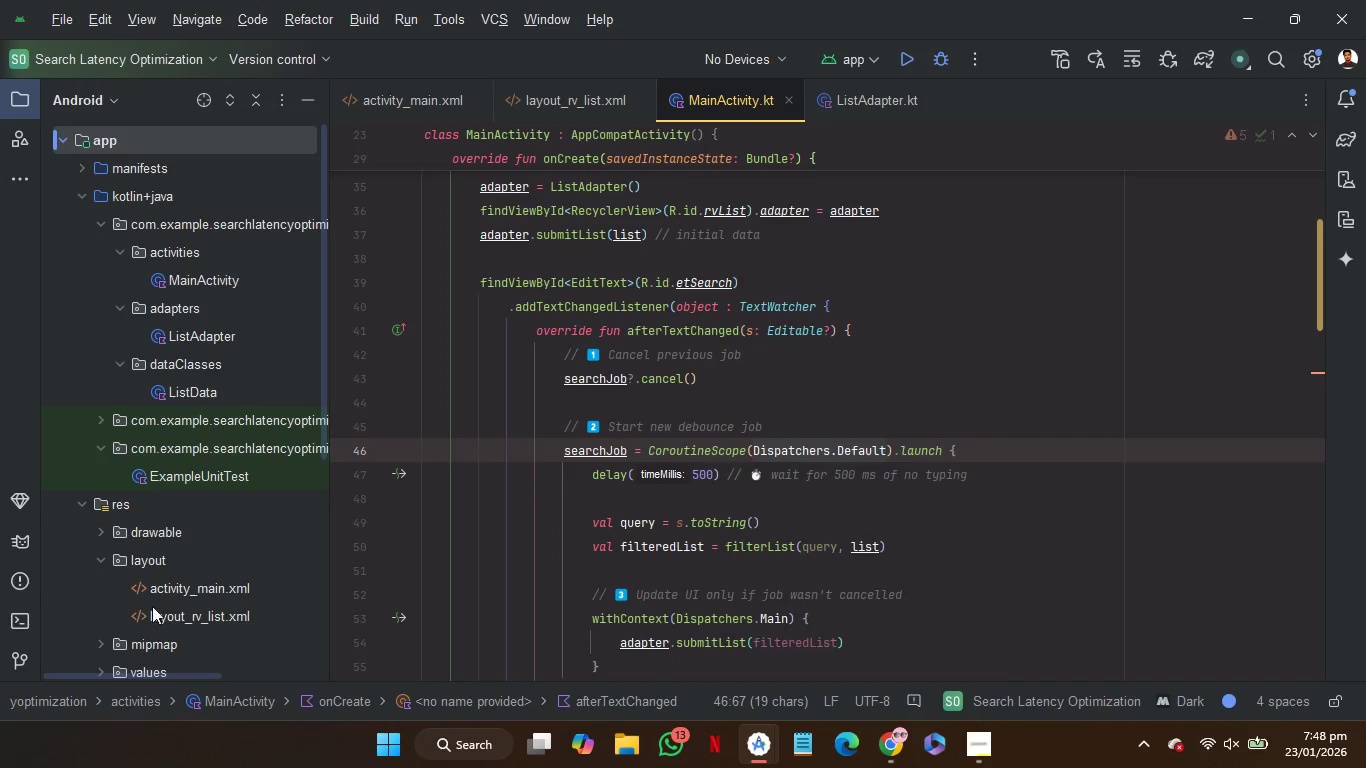 
scroll: coordinate [152, 604], scroll_direction: down, amount: 7.0
 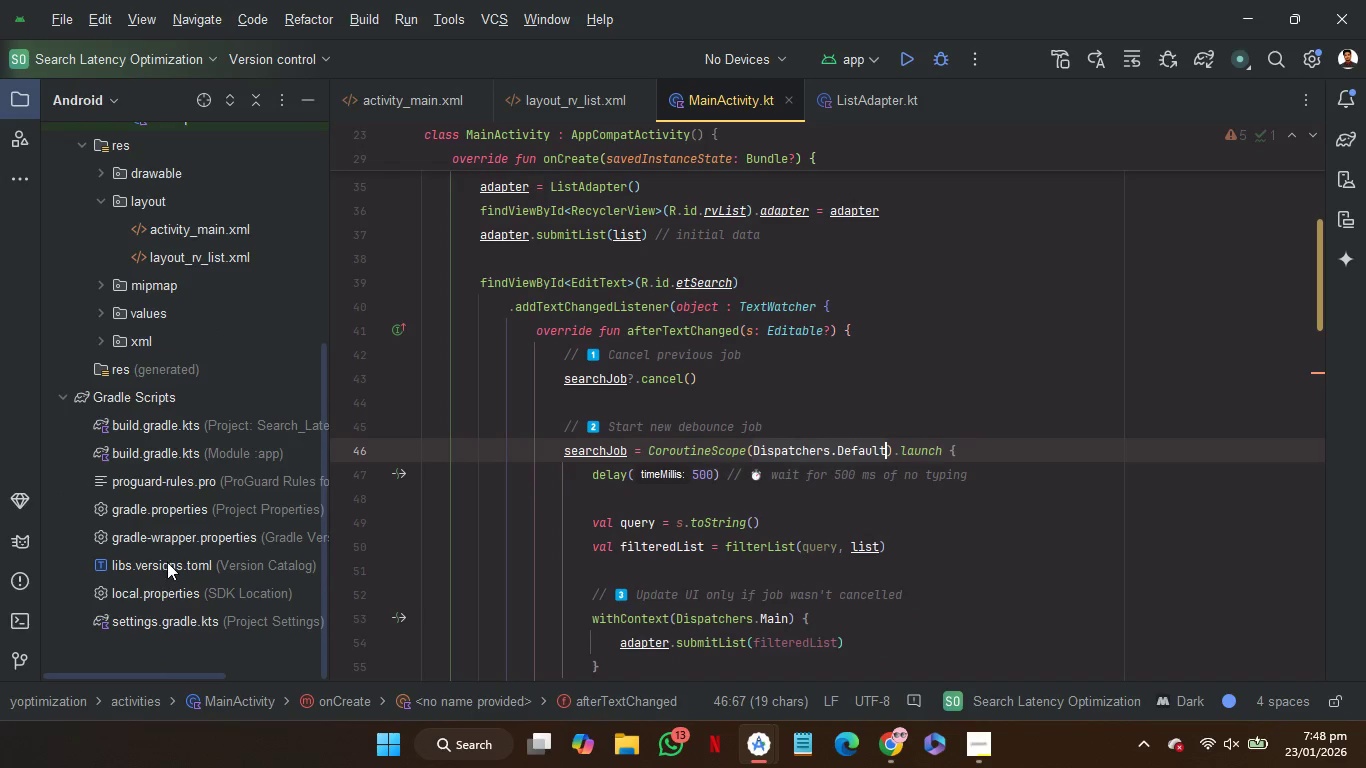 
double_click([167, 562])
 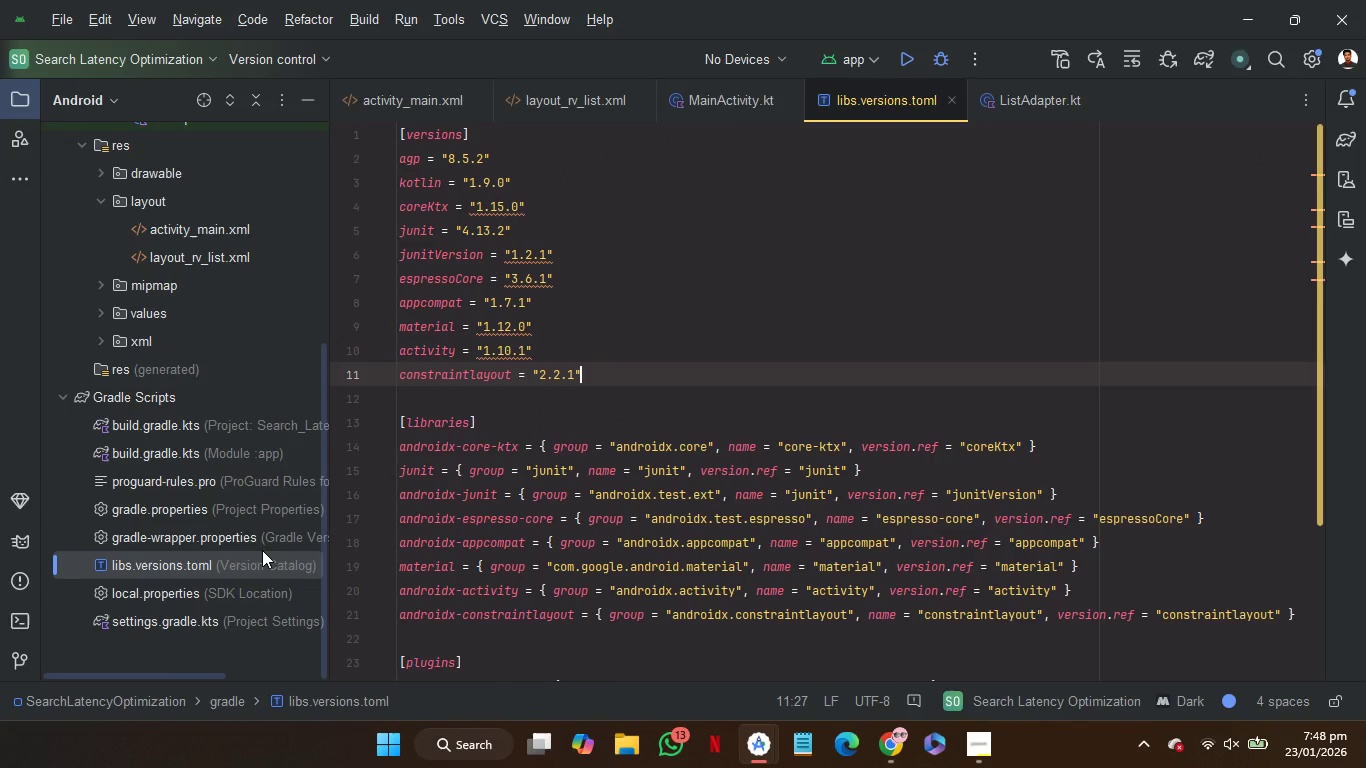 
left_click([781, 371])
 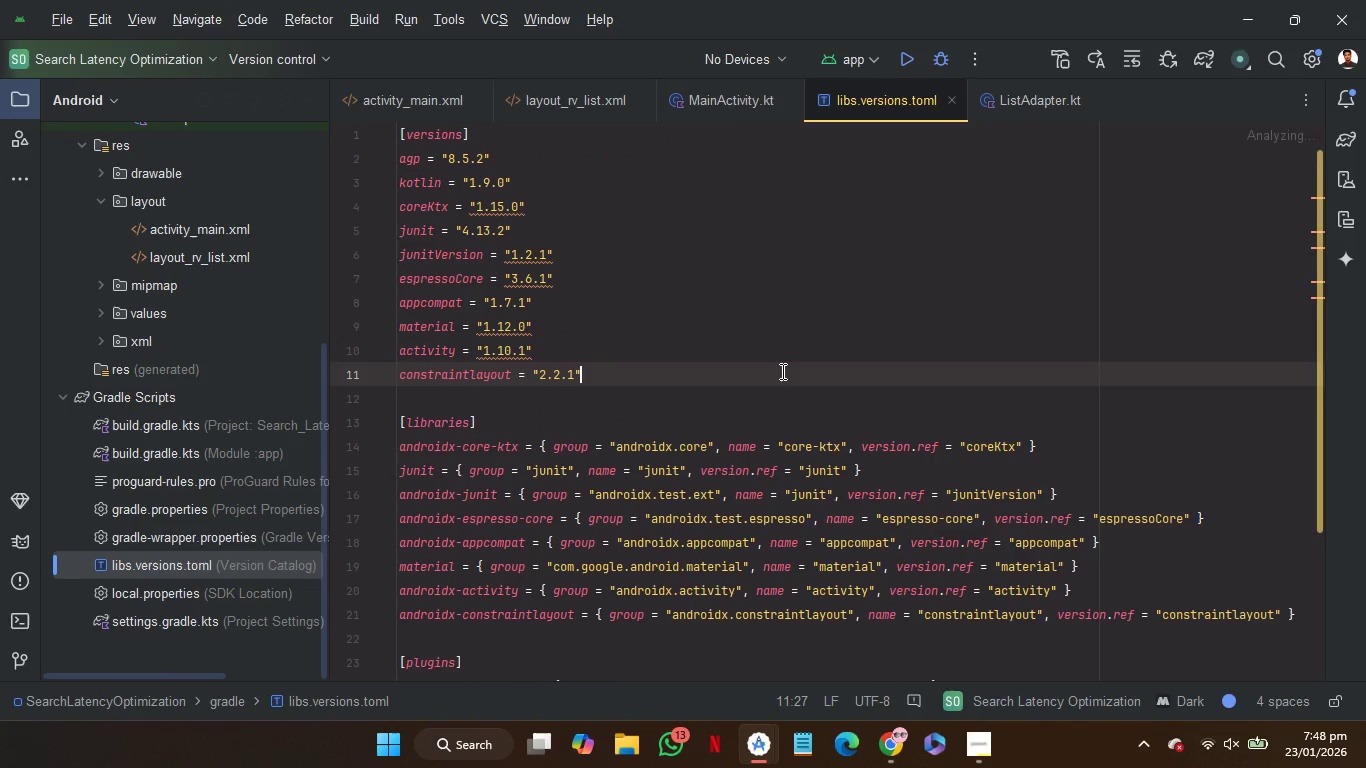 
key(Control+A)
 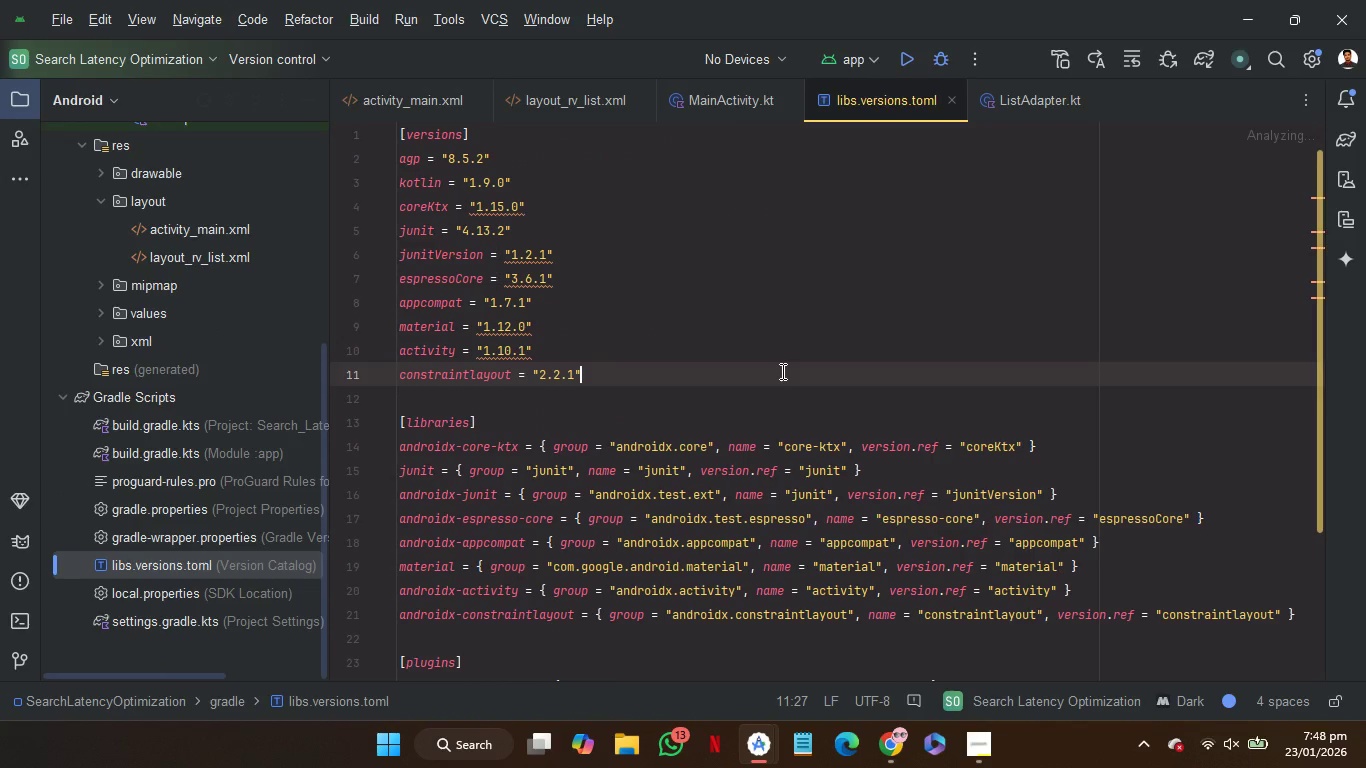 
key(Control+C)
 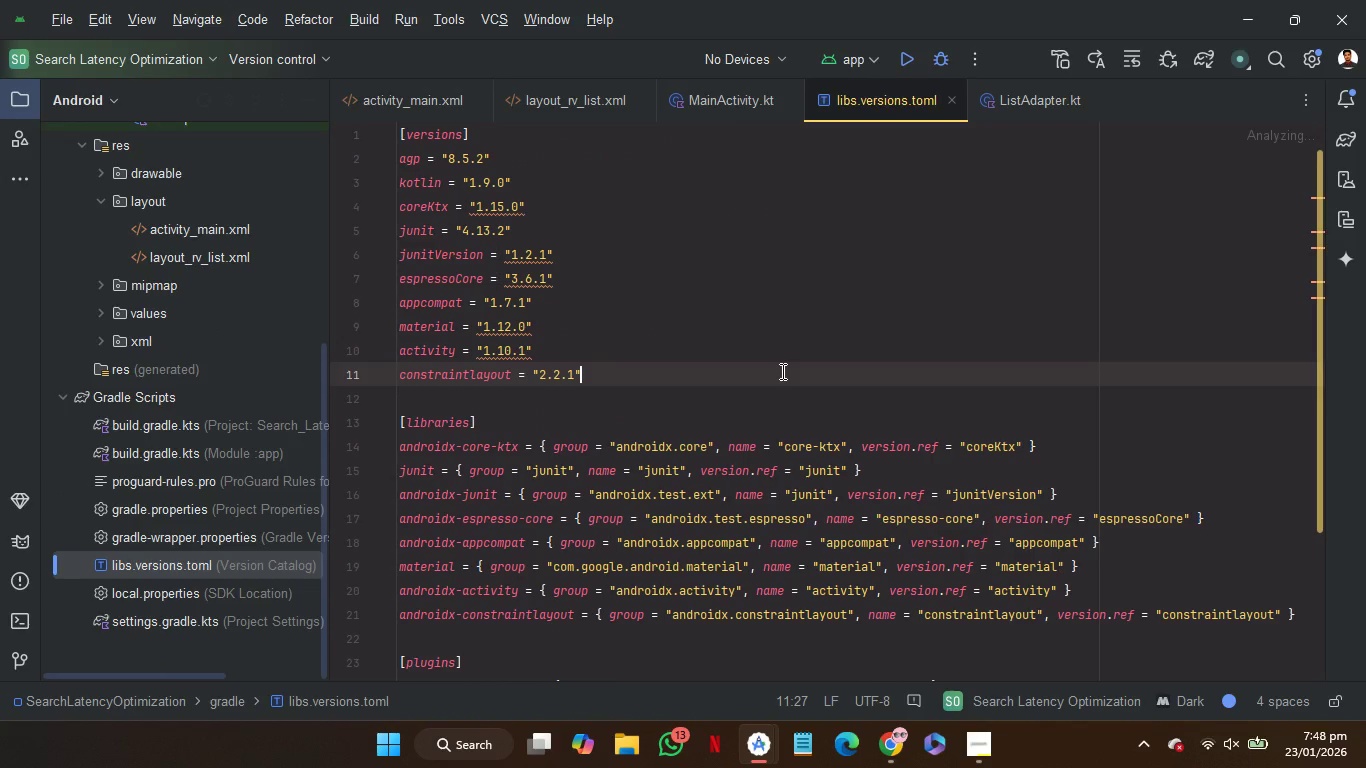 
key(Control+C)
 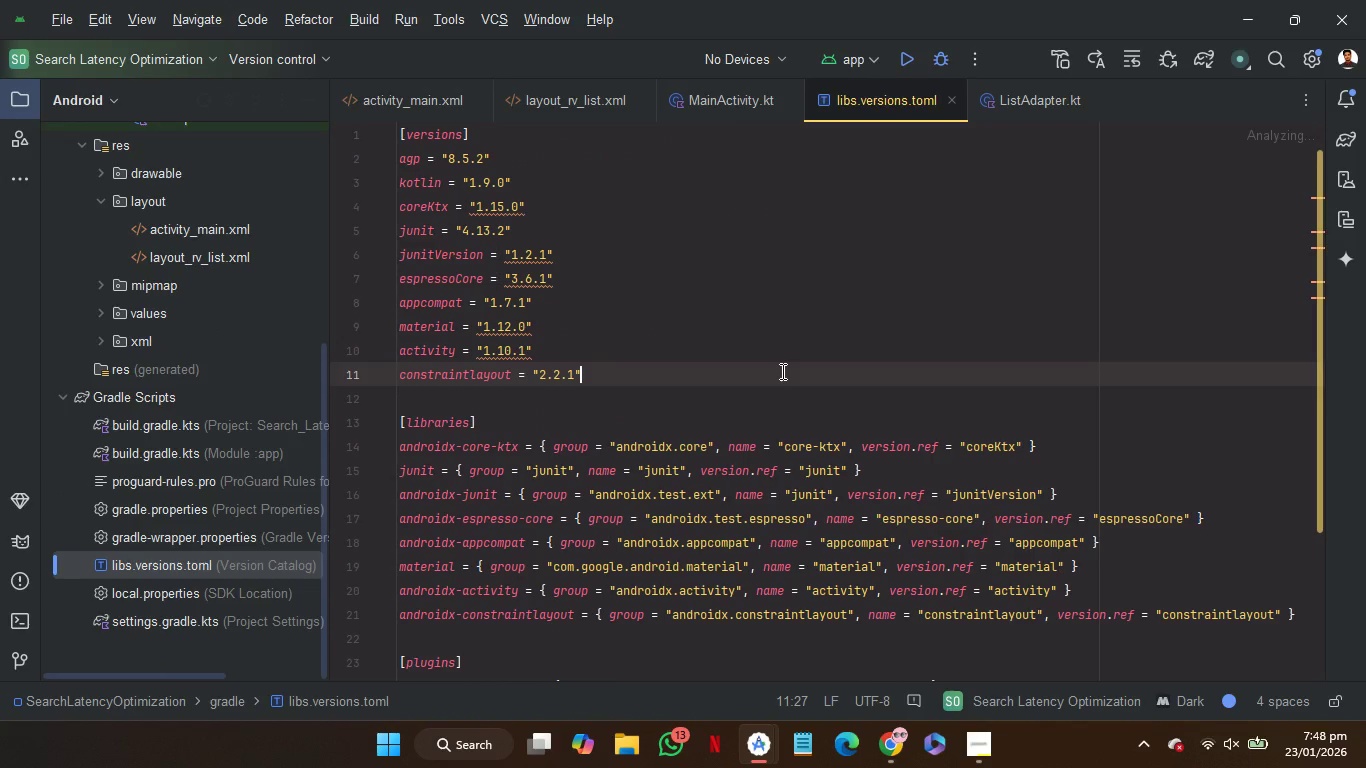 
key(Control+C)
 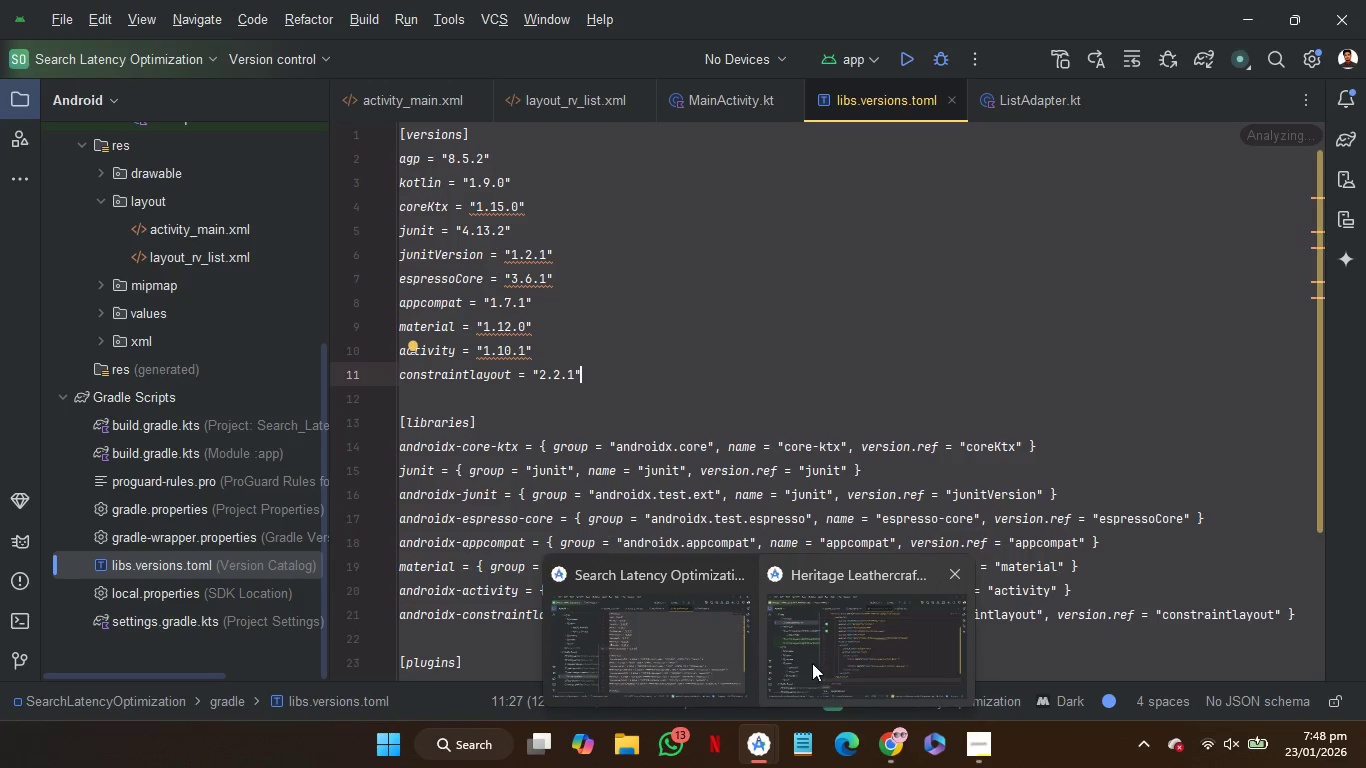 
left_click([812, 662])
 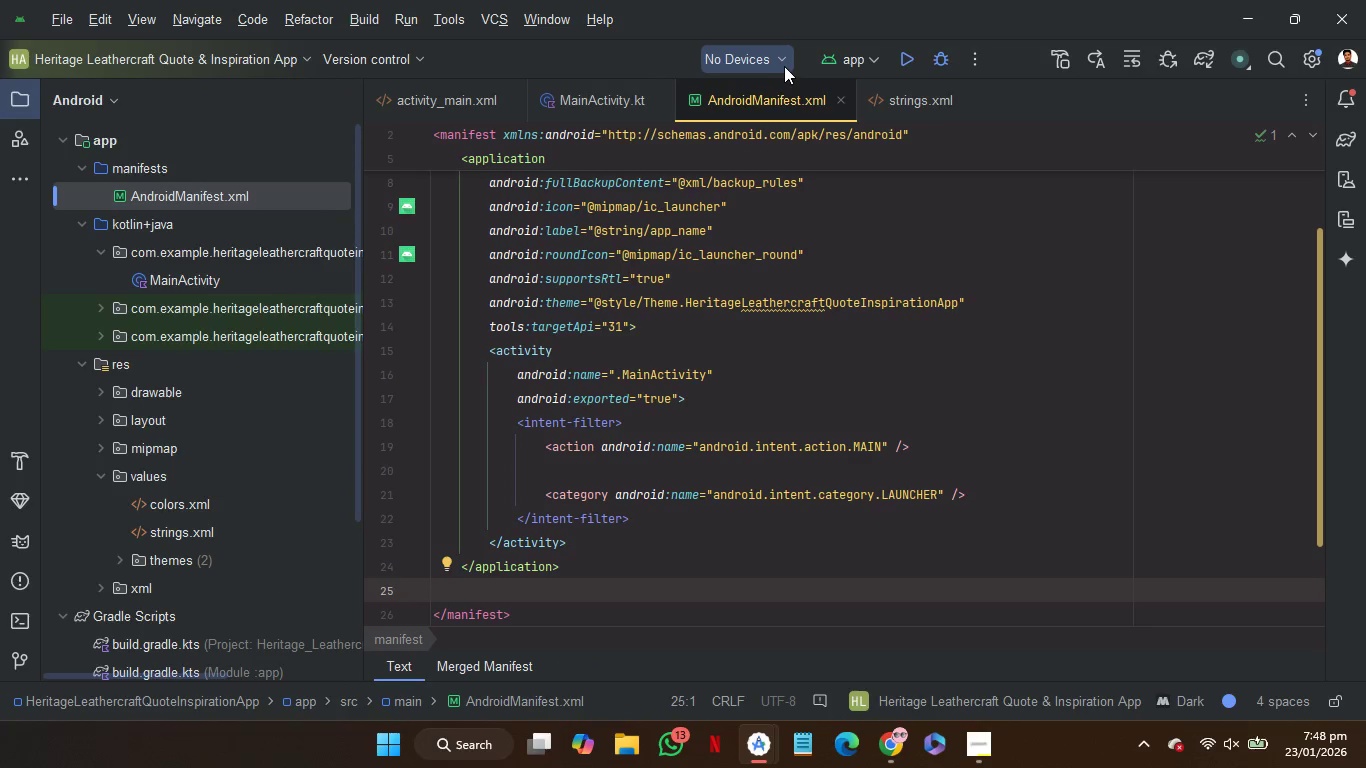 
wait(6.41)
 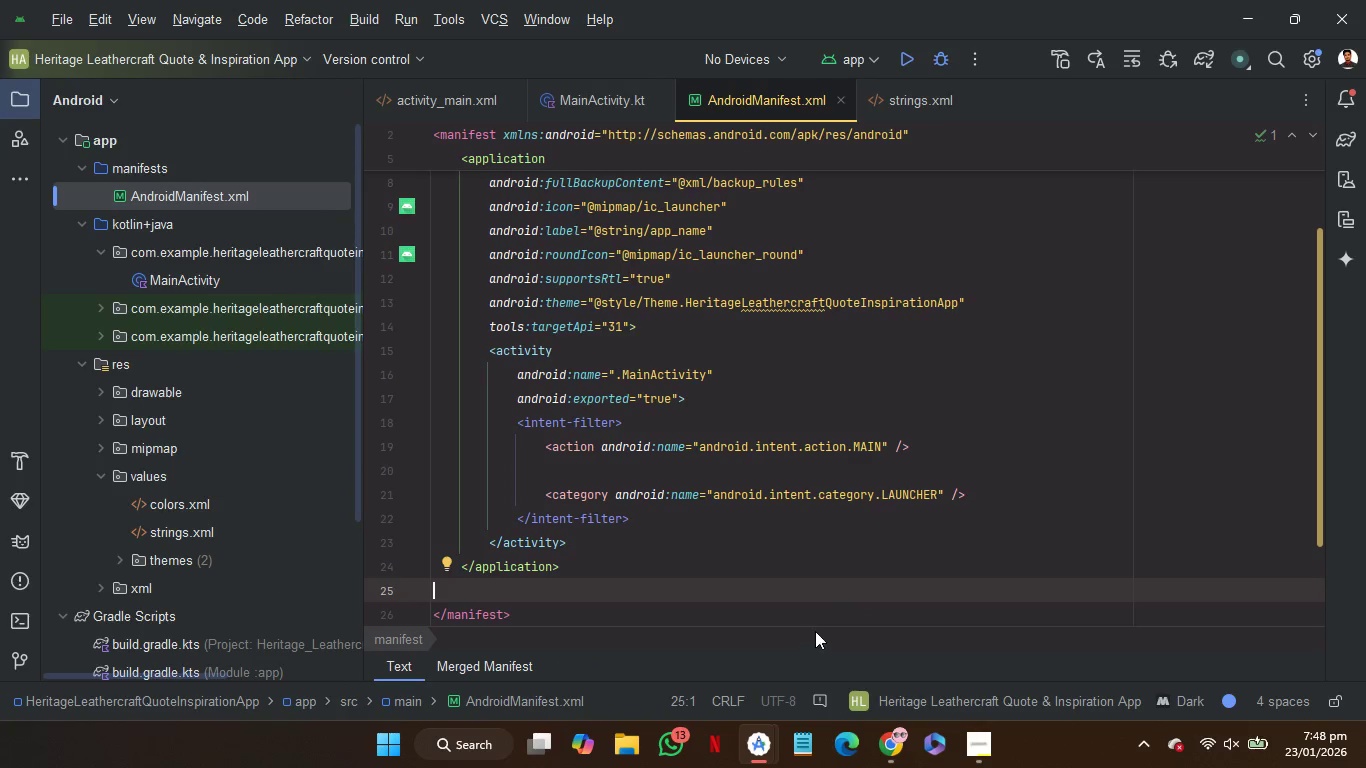 
left_click([757, 91])
 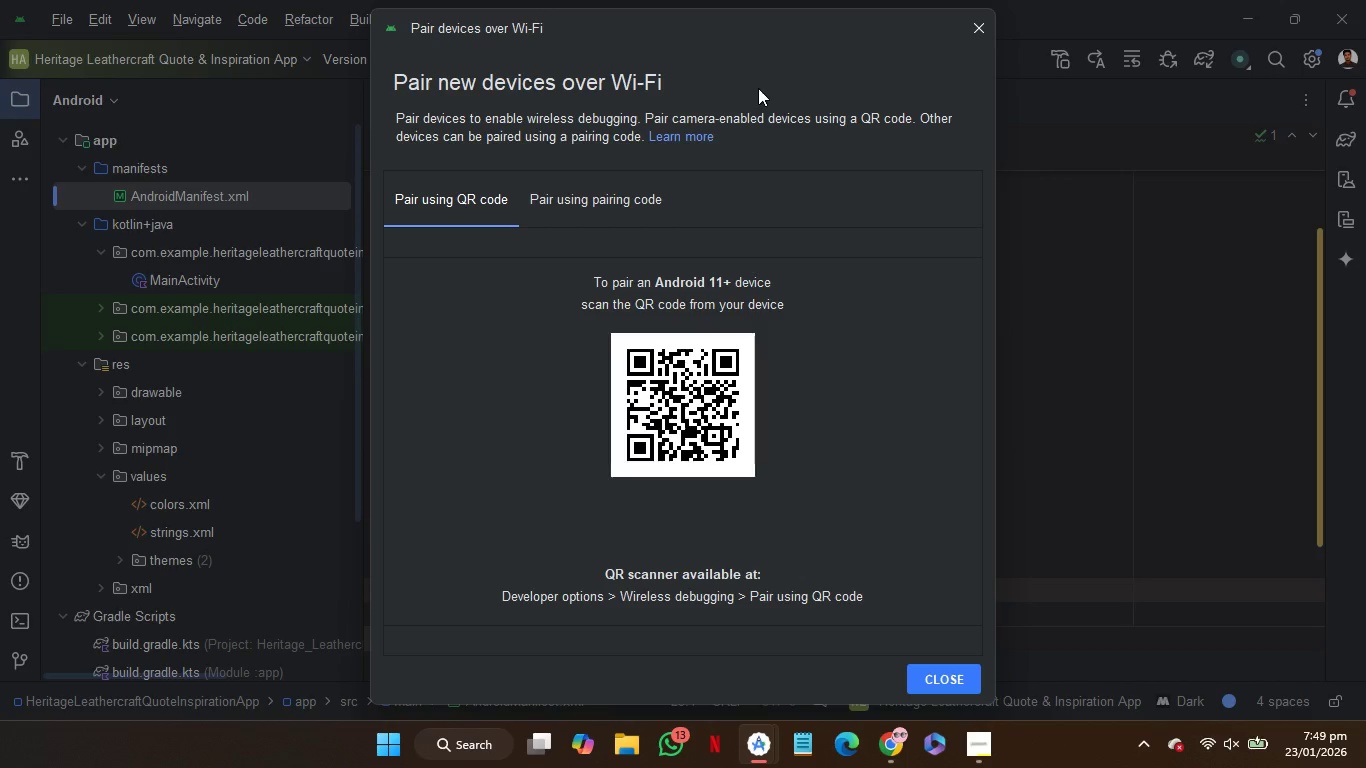 
wait(27.28)
 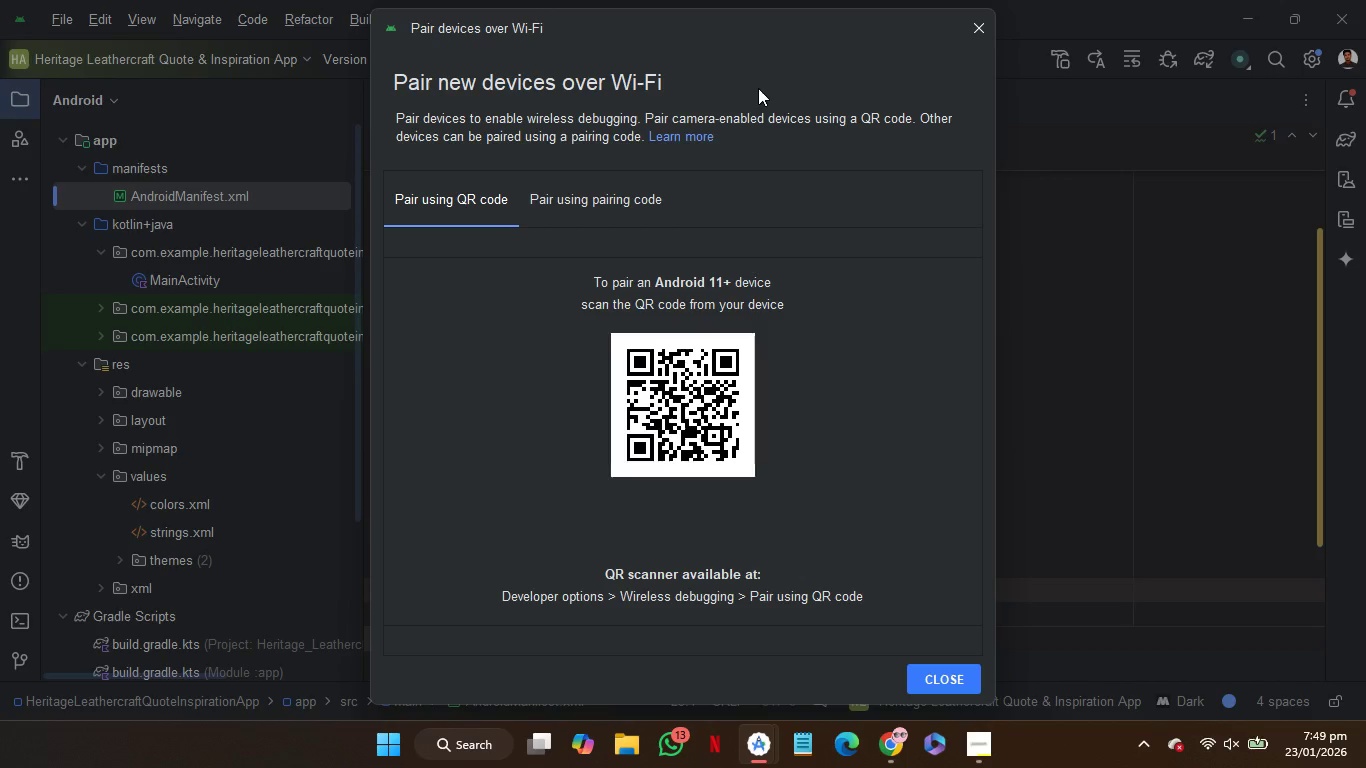 
left_click([985, 30])
 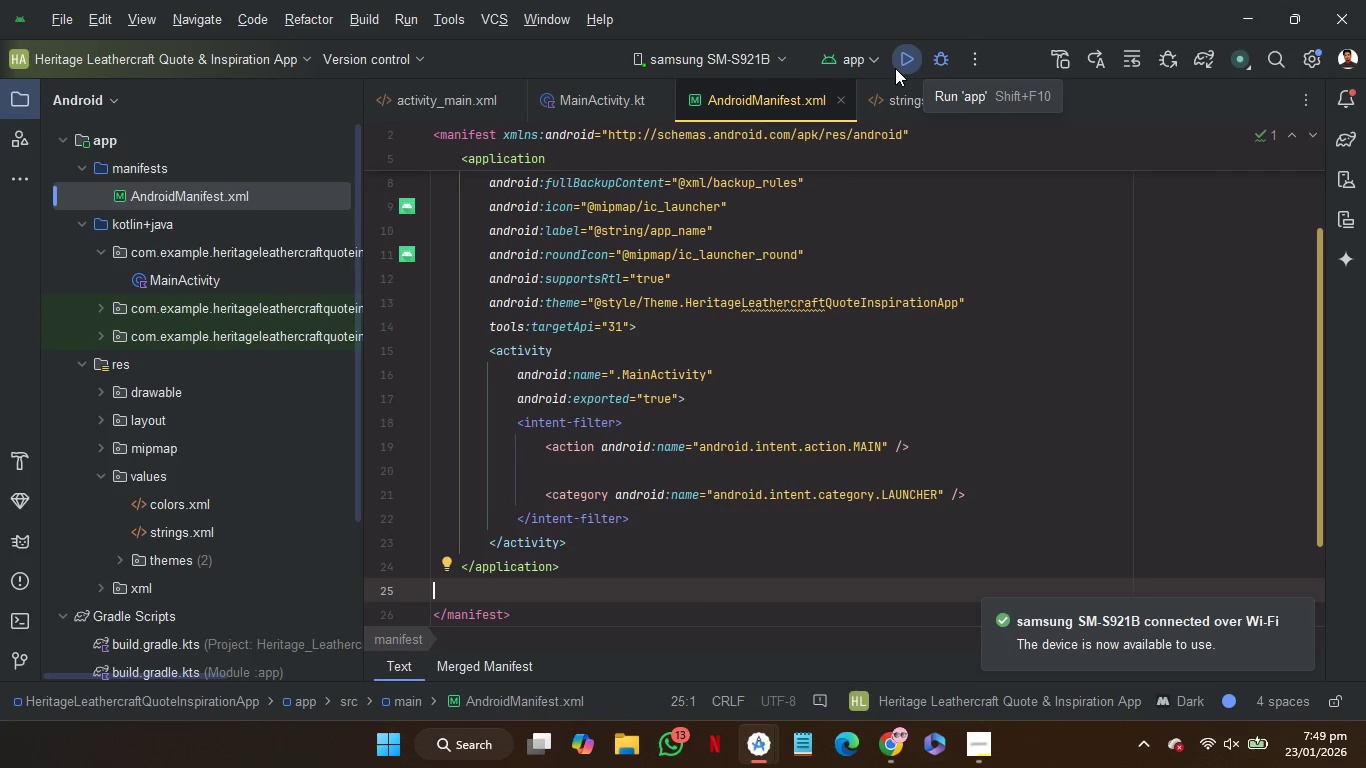 
left_click([895, 68])
 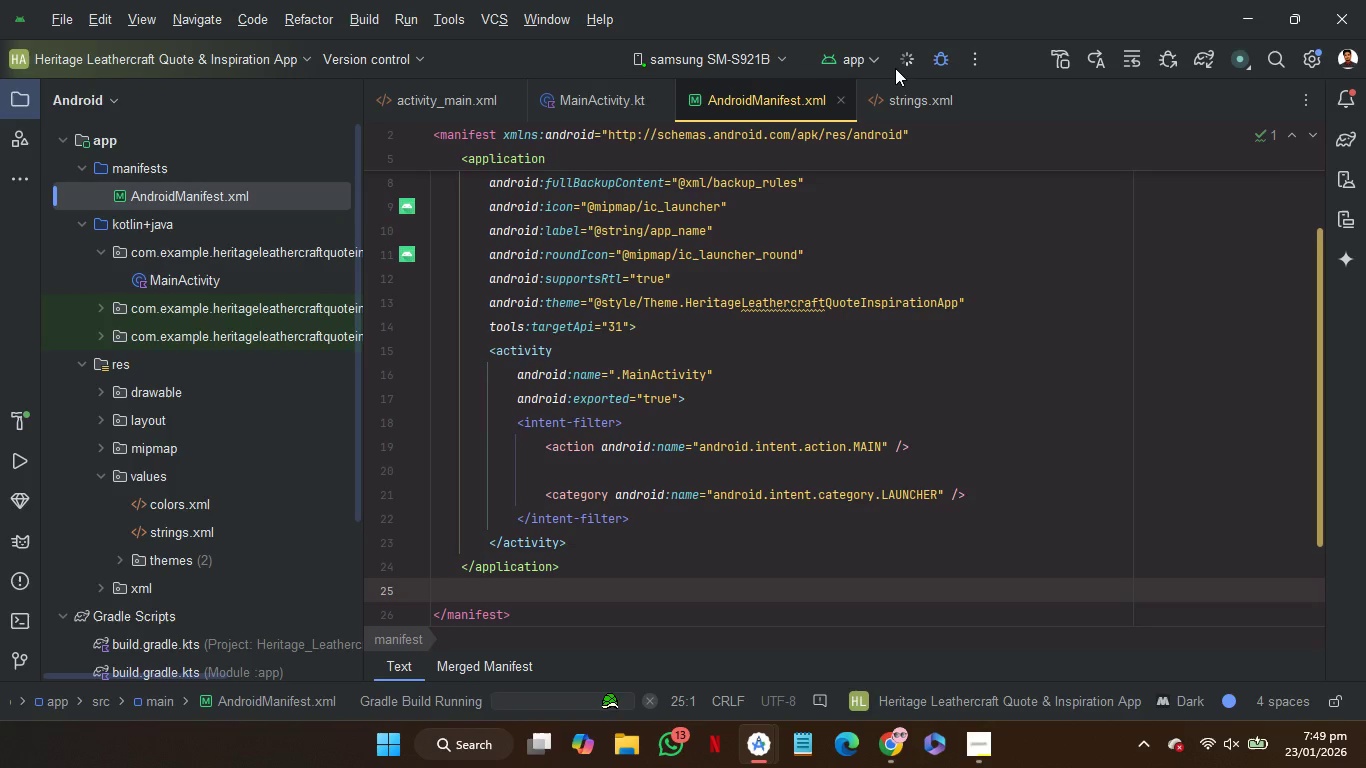 
wait(35.97)
 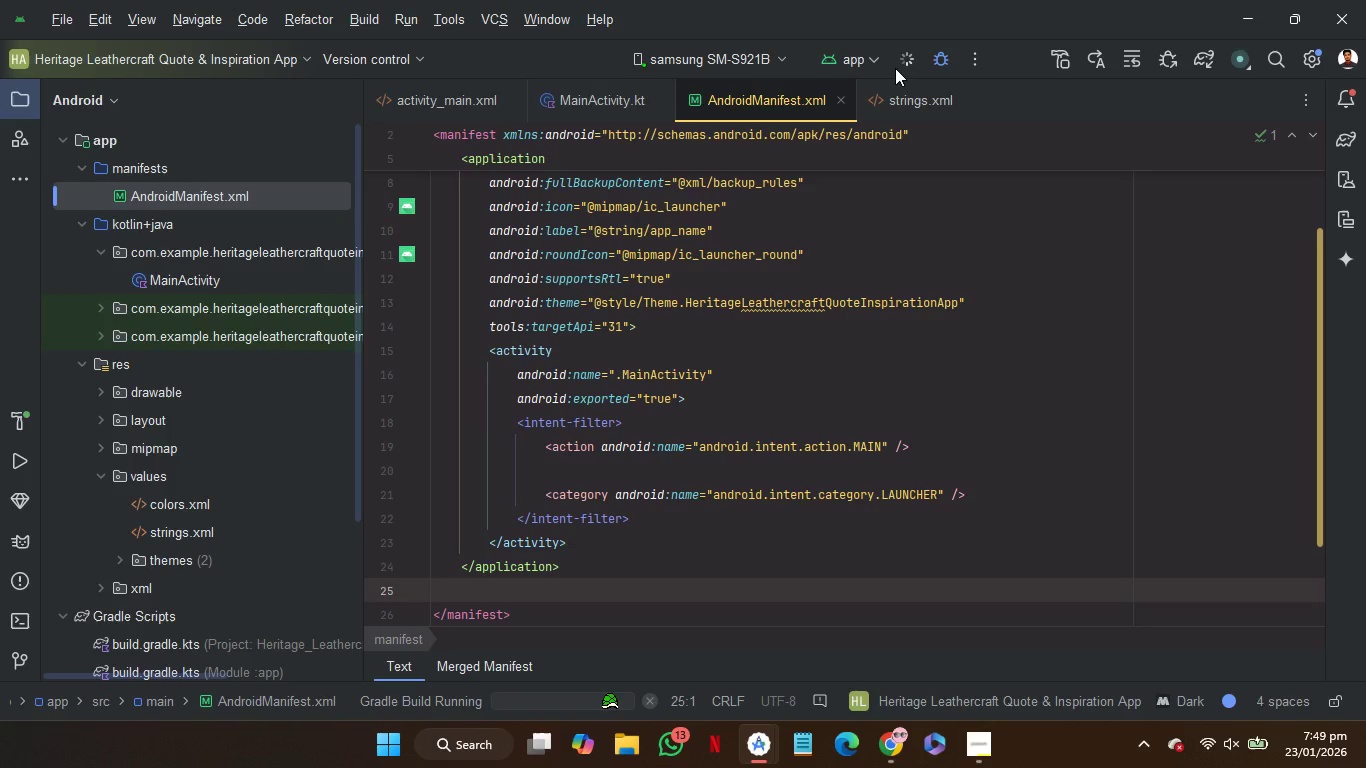 
scroll: coordinate [172, 304], scroll_direction: down, amount: 5.0
 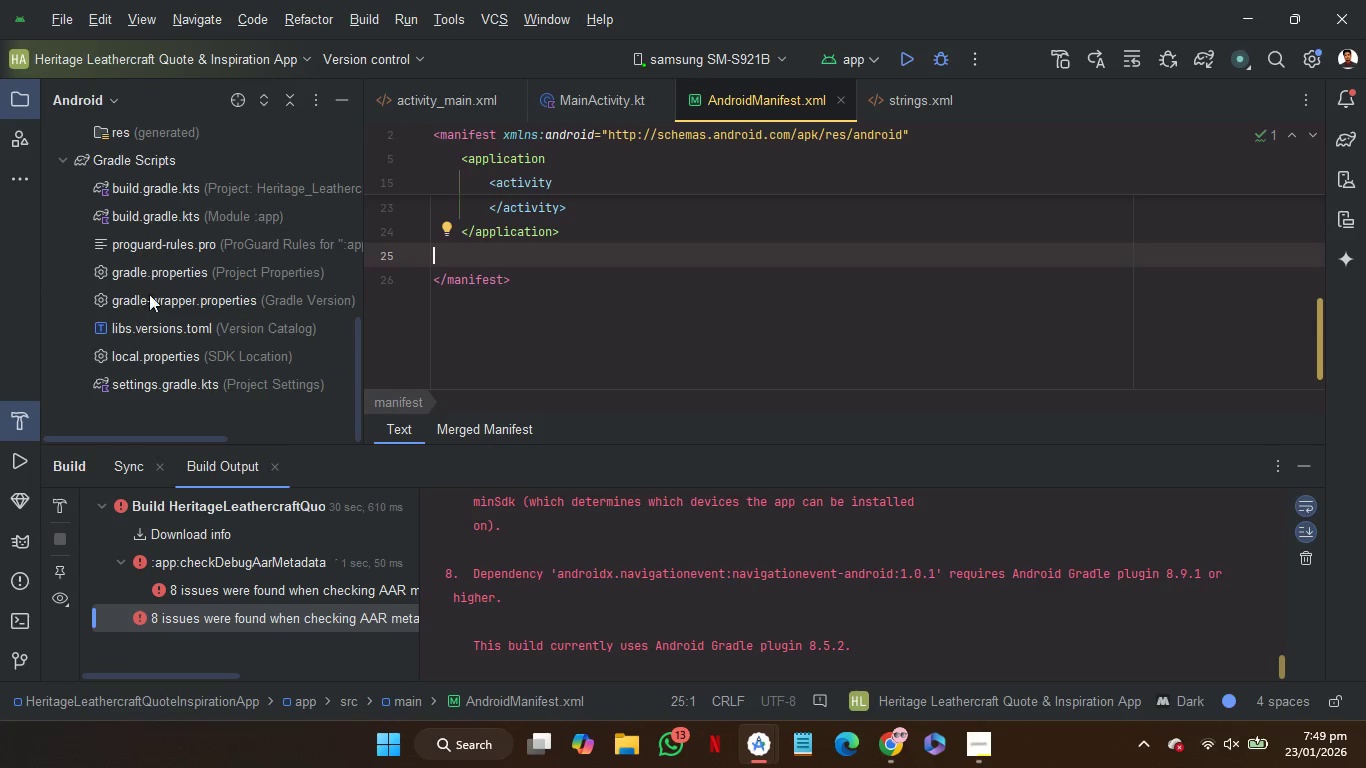 
double_click([159, 323])
 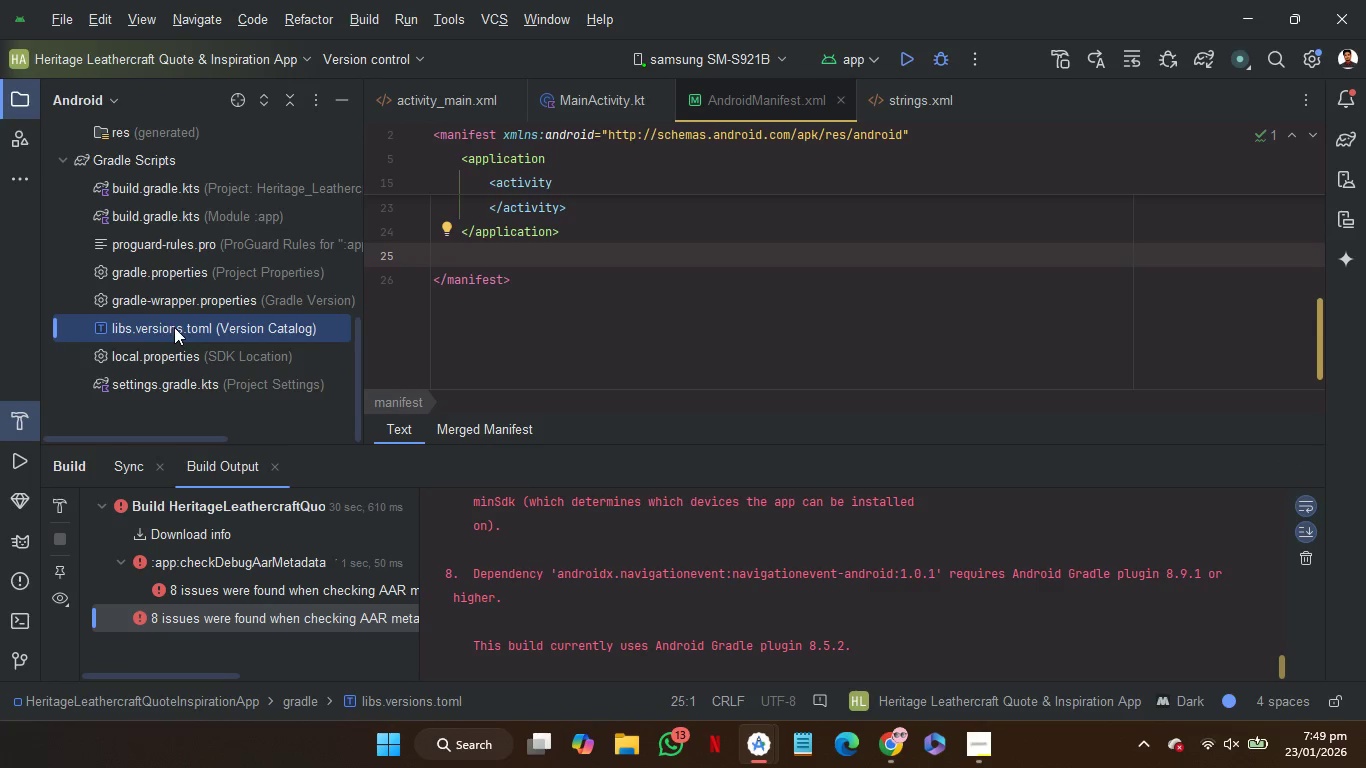 
double_click([176, 327])
 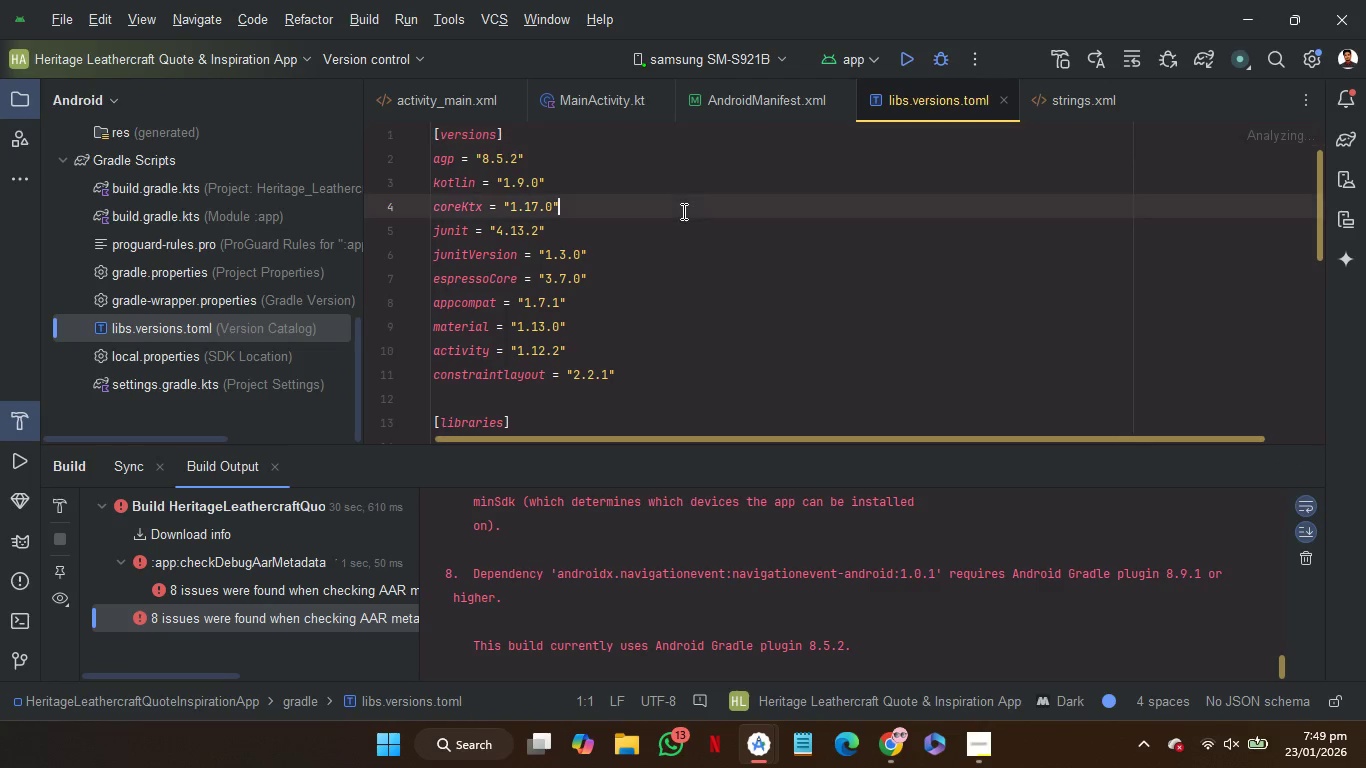 
key(Control+A)
 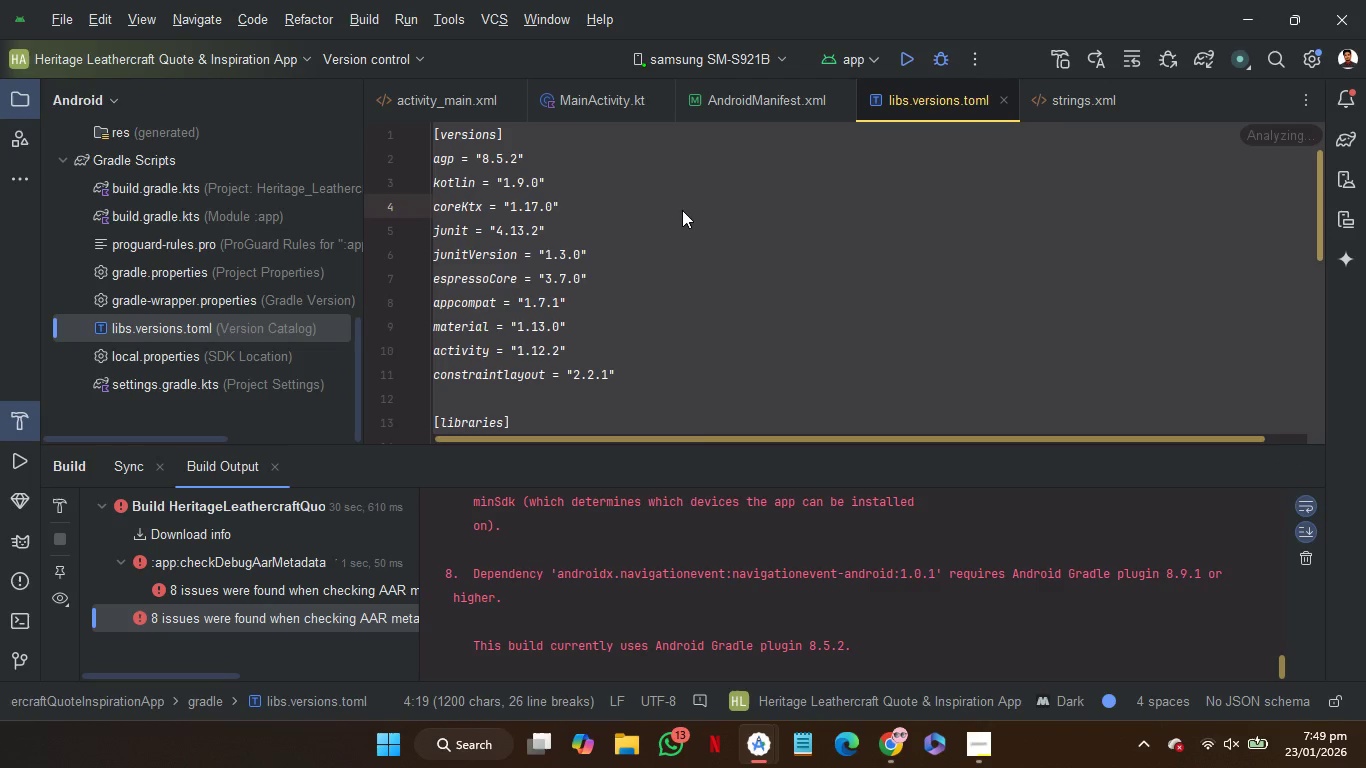 
key(Control+V)
 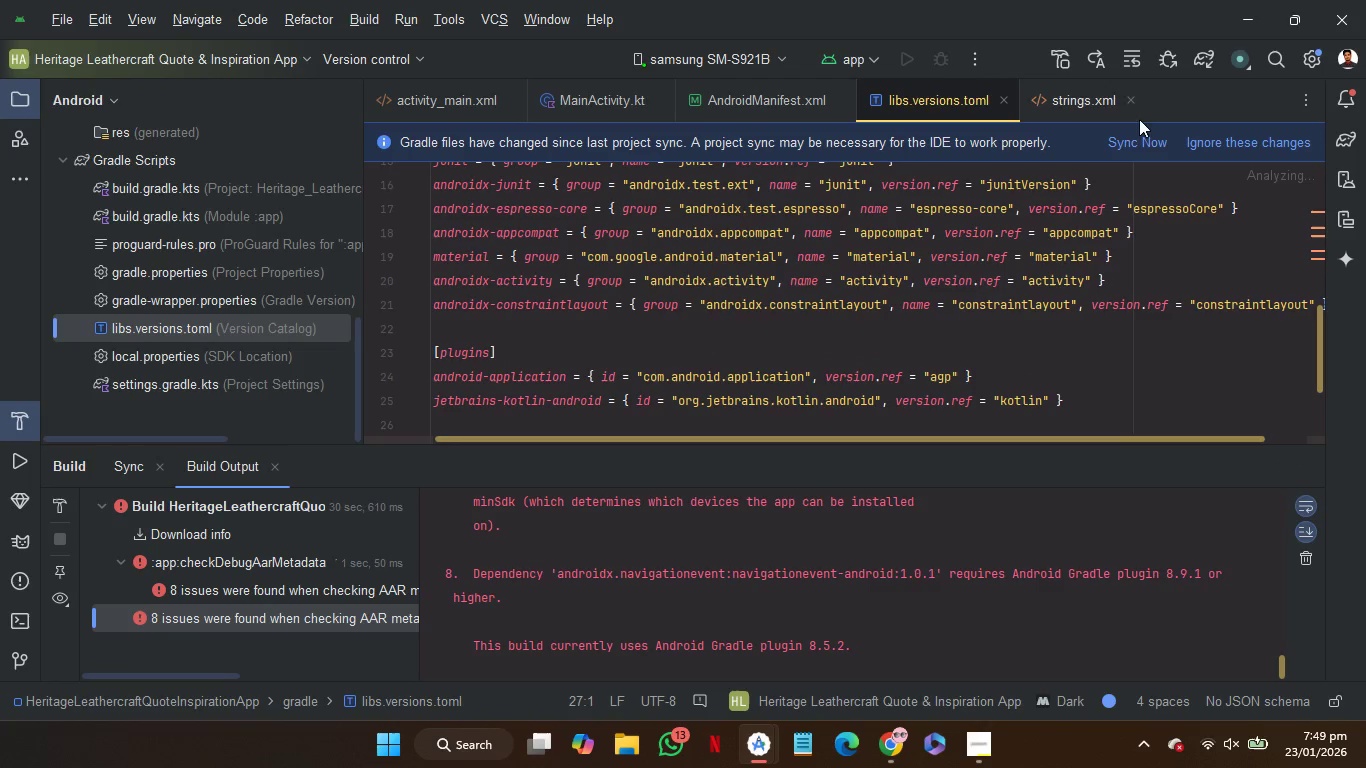 
left_click([1130, 142])
 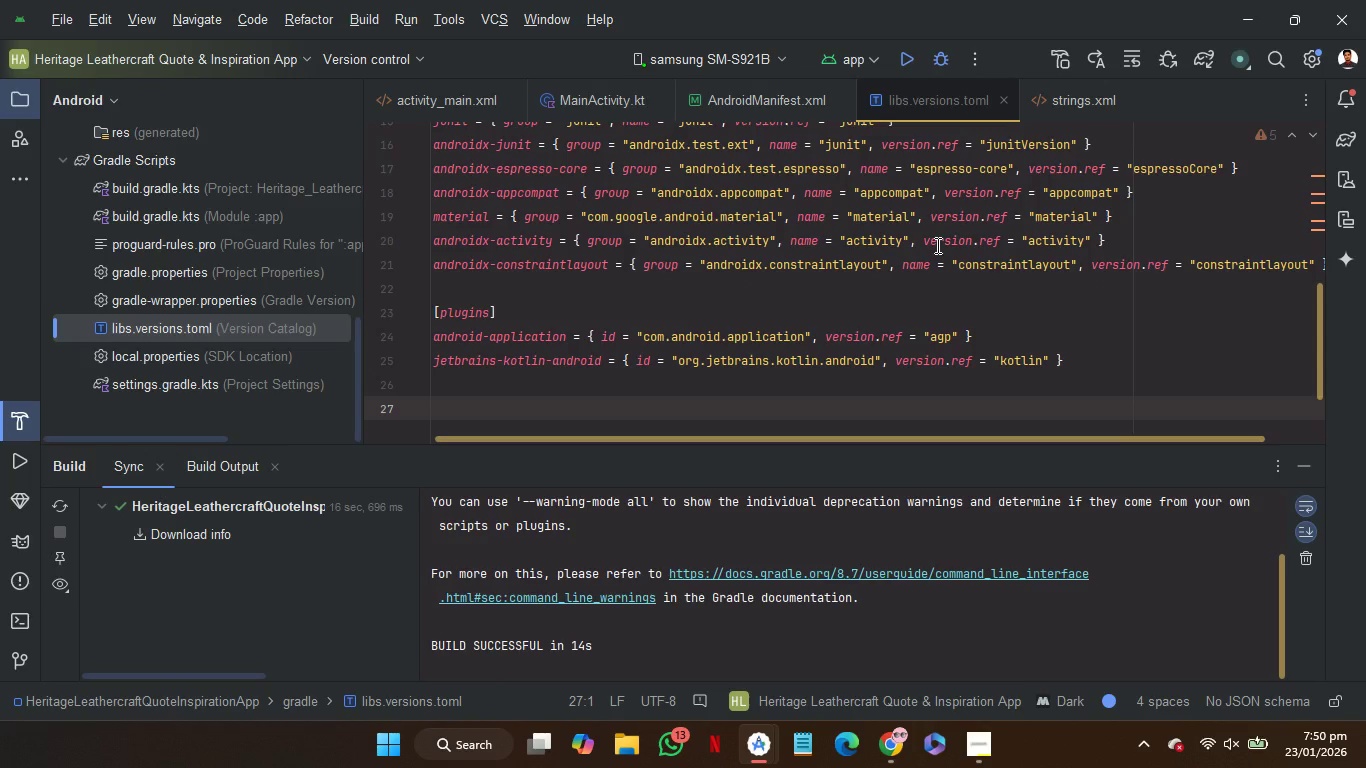 
wait(23.89)
 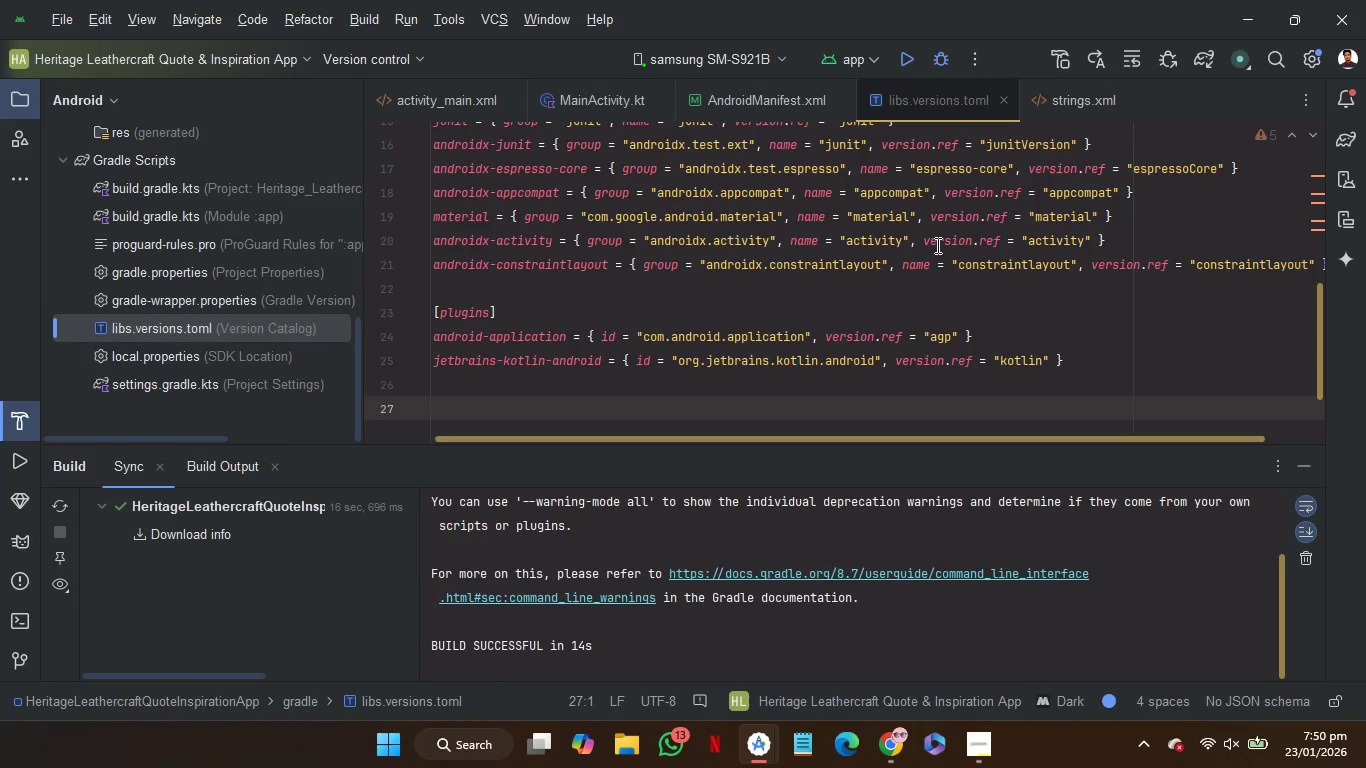 
left_click([893, 67])
 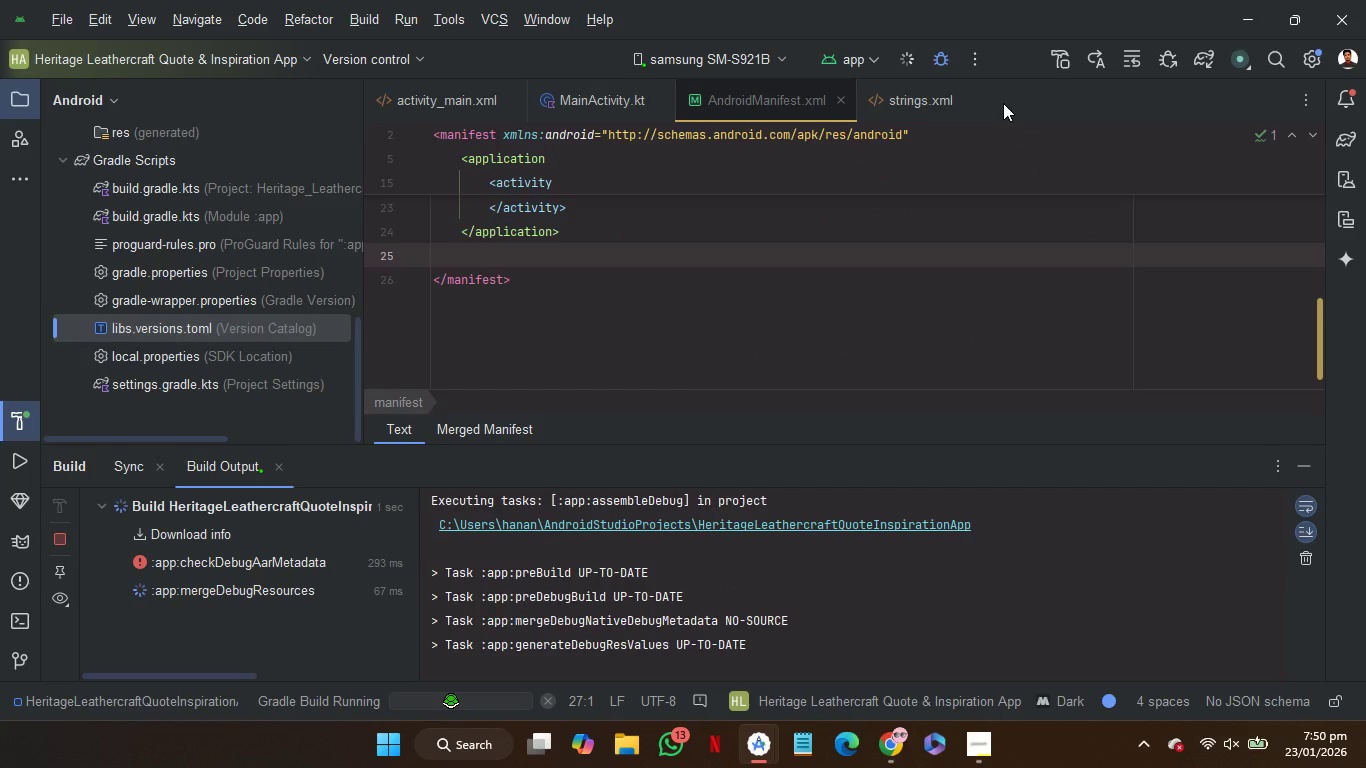 
left_click([837, 114])
 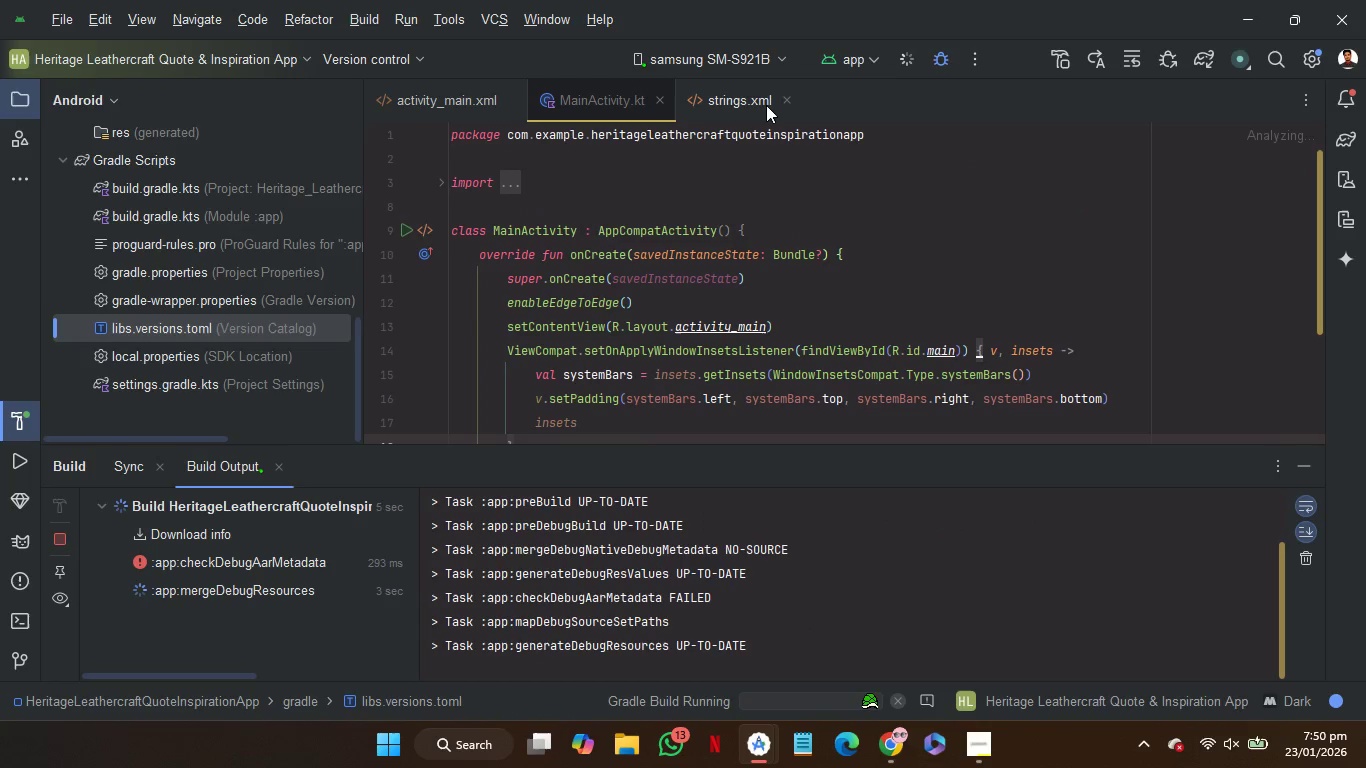 
left_click([749, 102])
 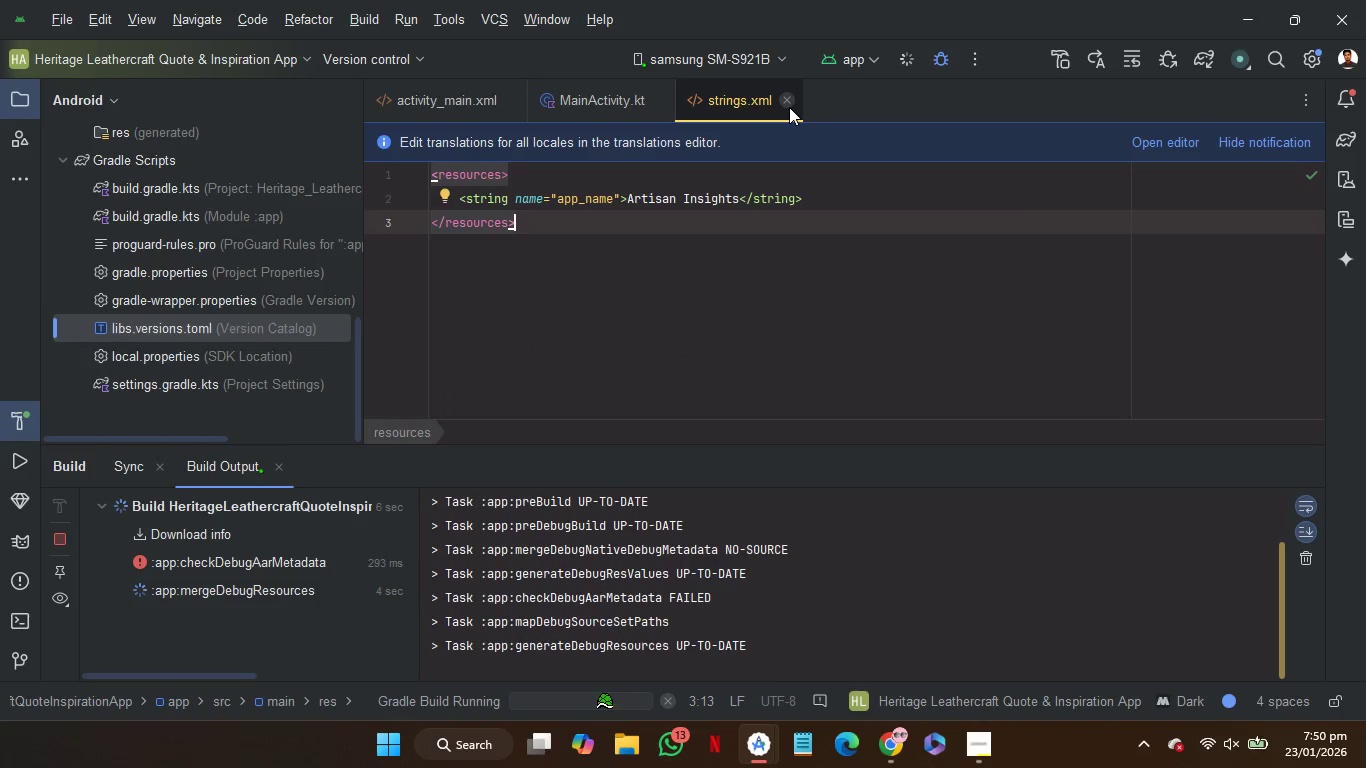 
left_click([789, 107])
 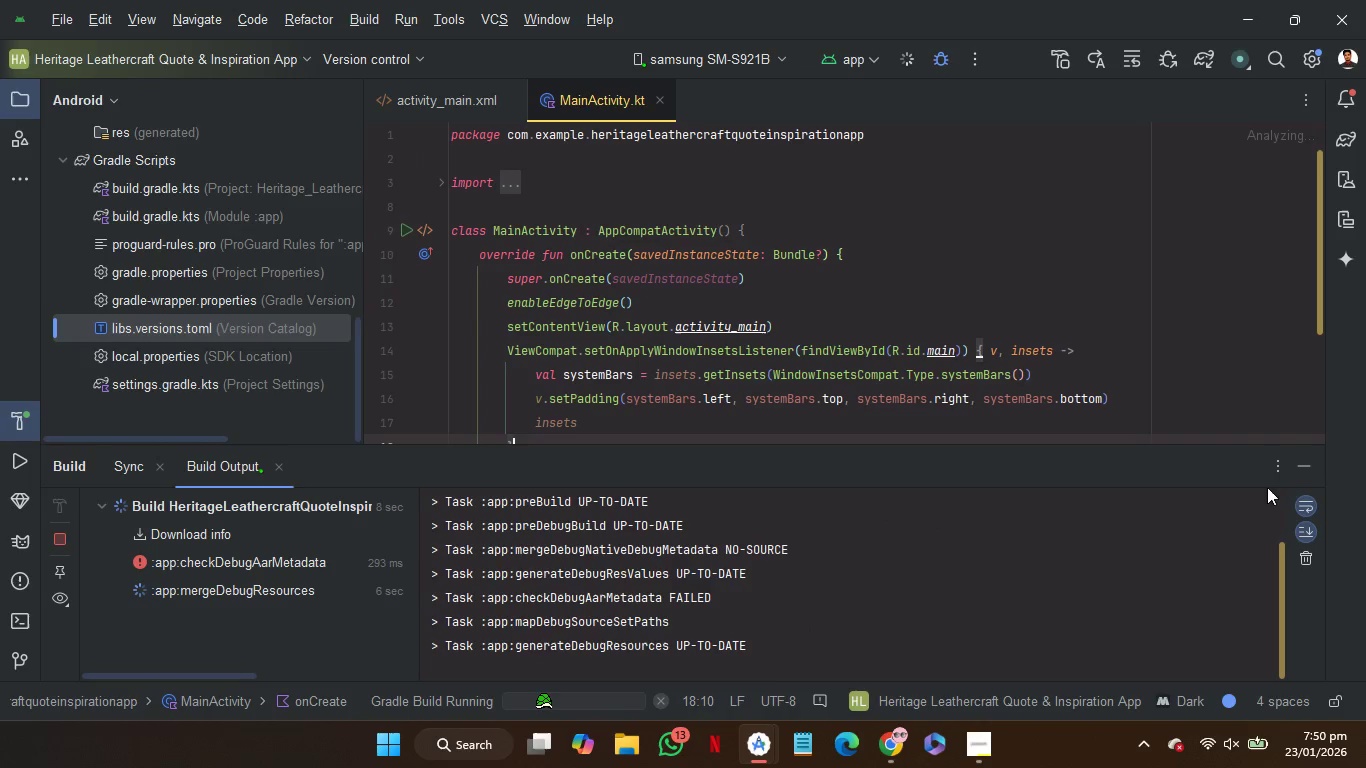 
scroll: coordinate [919, 321], scroll_direction: up, amount: 3.0
 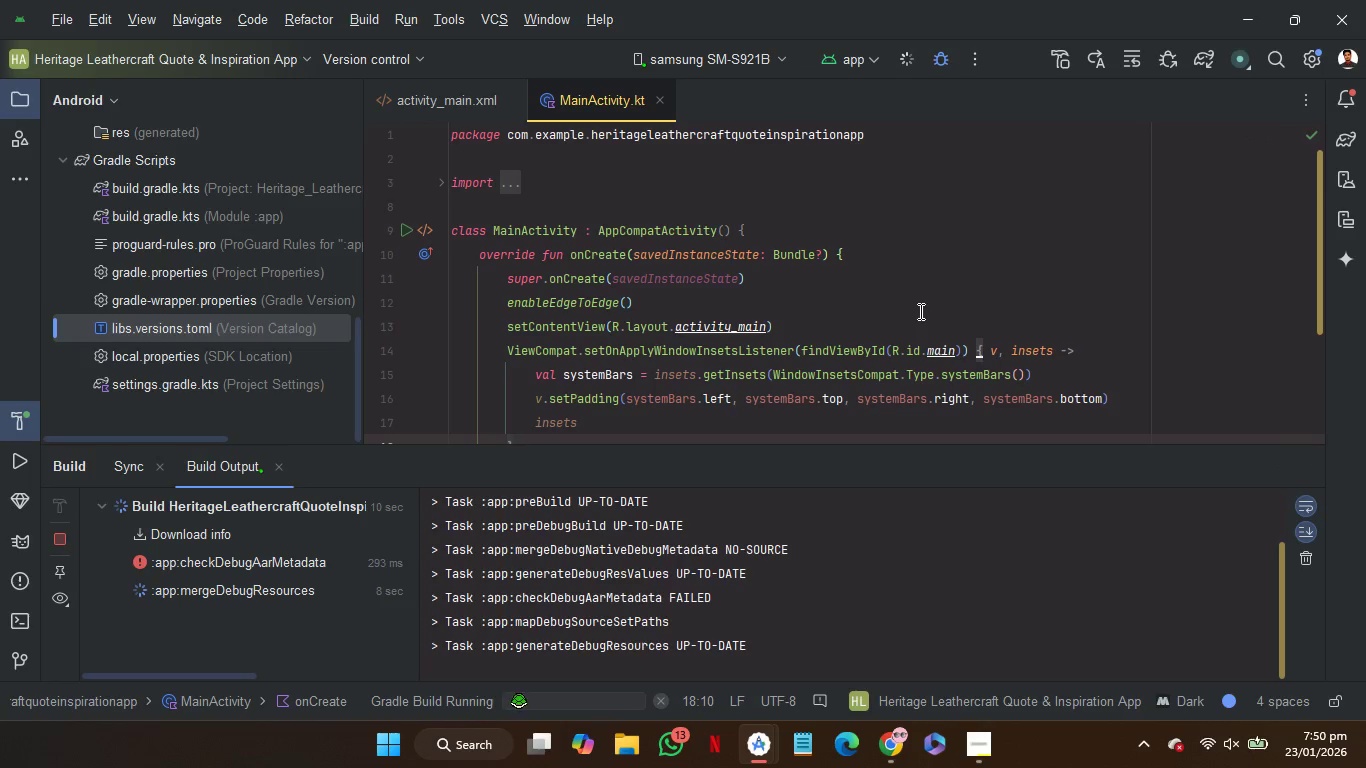 
left_click([919, 311])
 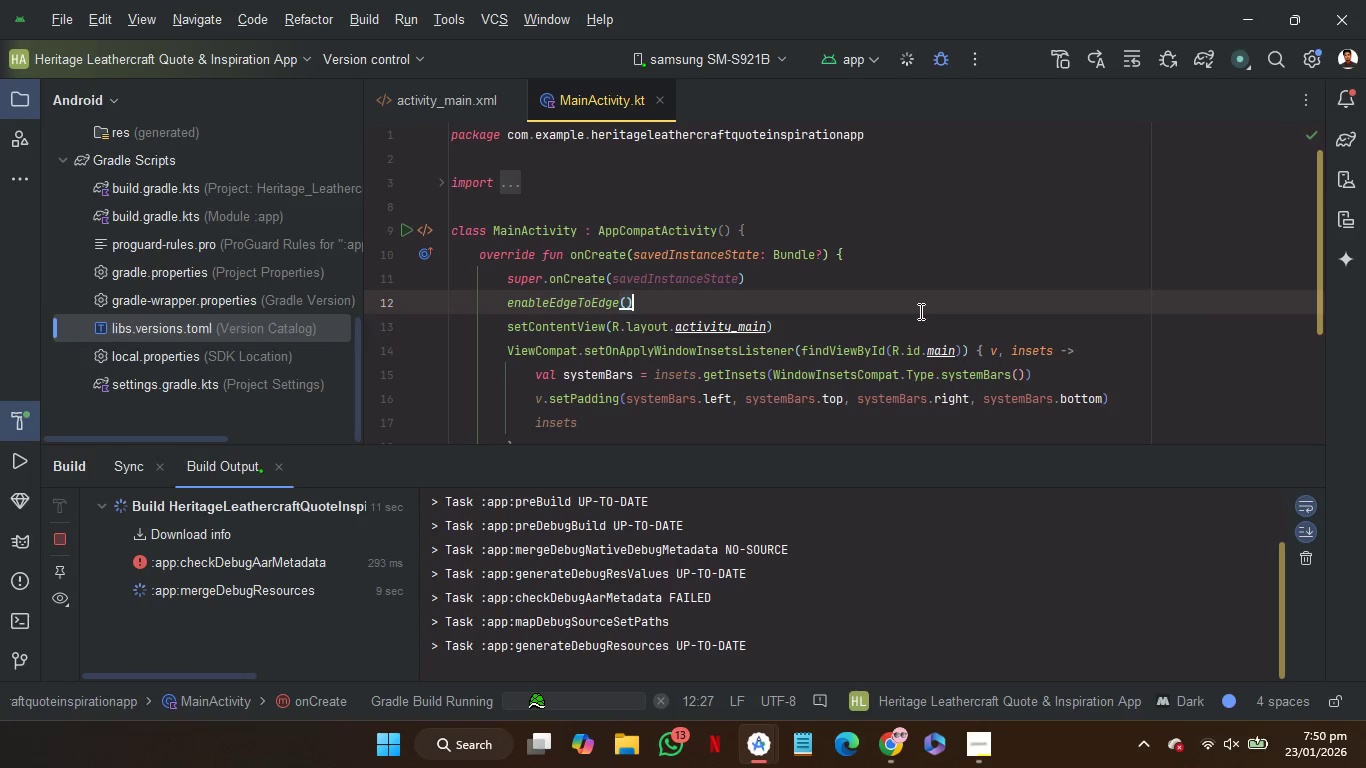 
scroll: coordinate [918, 311], scroll_direction: up, amount: 6.0
 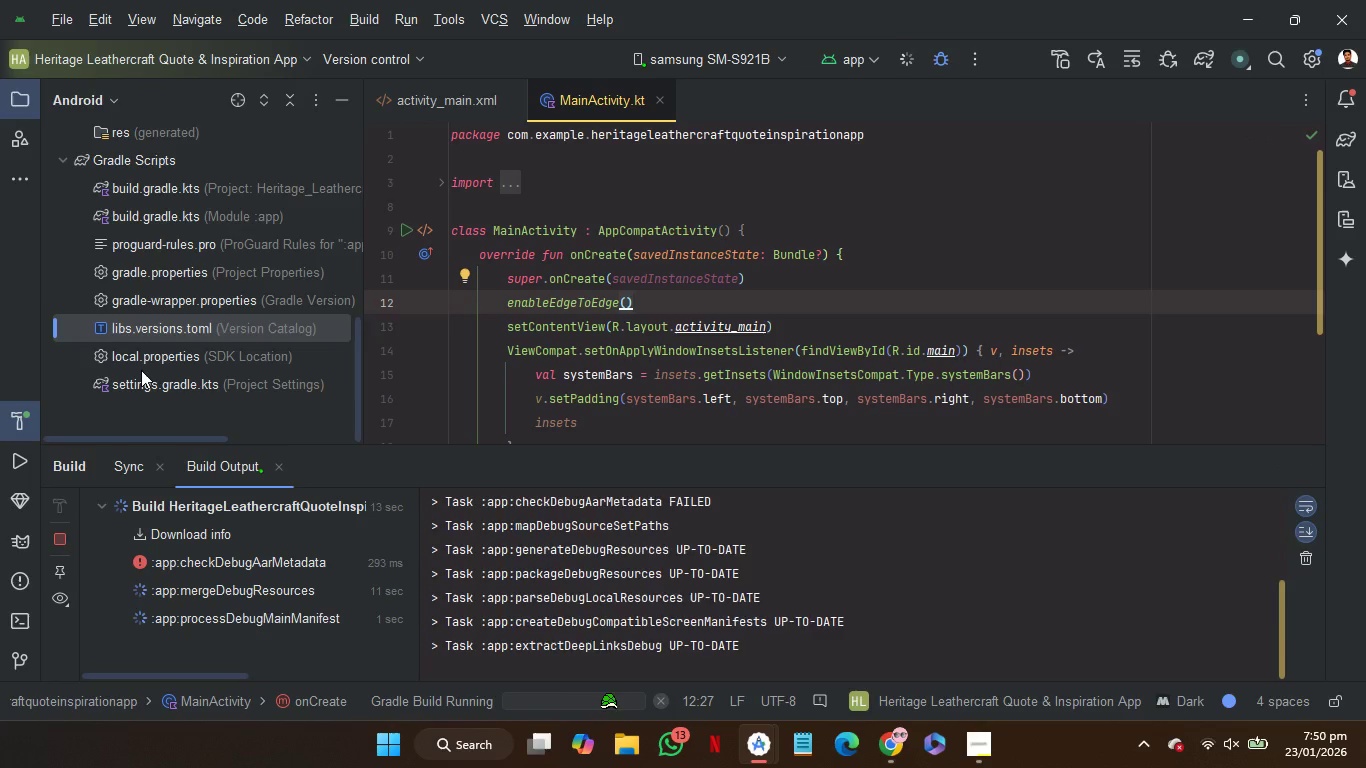 
scroll: coordinate [156, 269], scroll_direction: down, amount: 1.0
 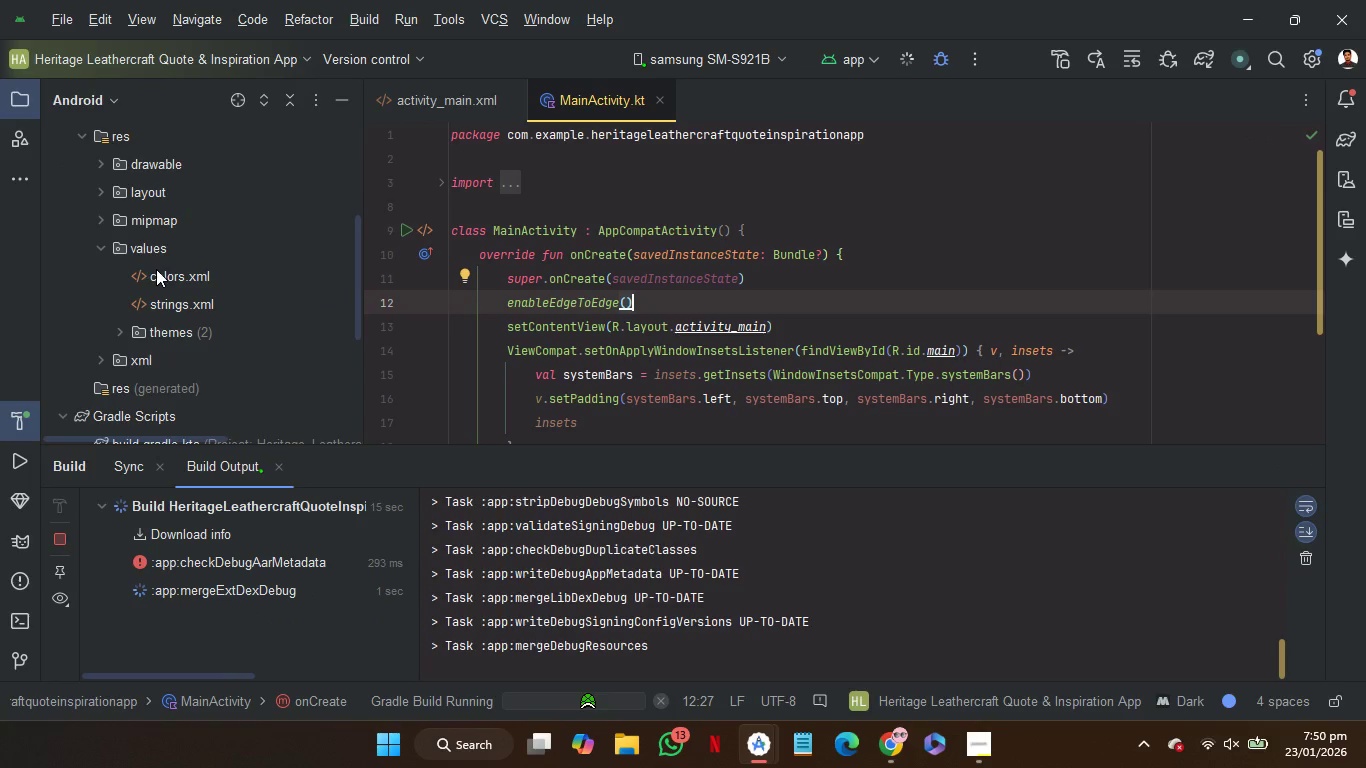 
scroll: coordinate [156, 269], scroll_direction: up, amount: 3.0
 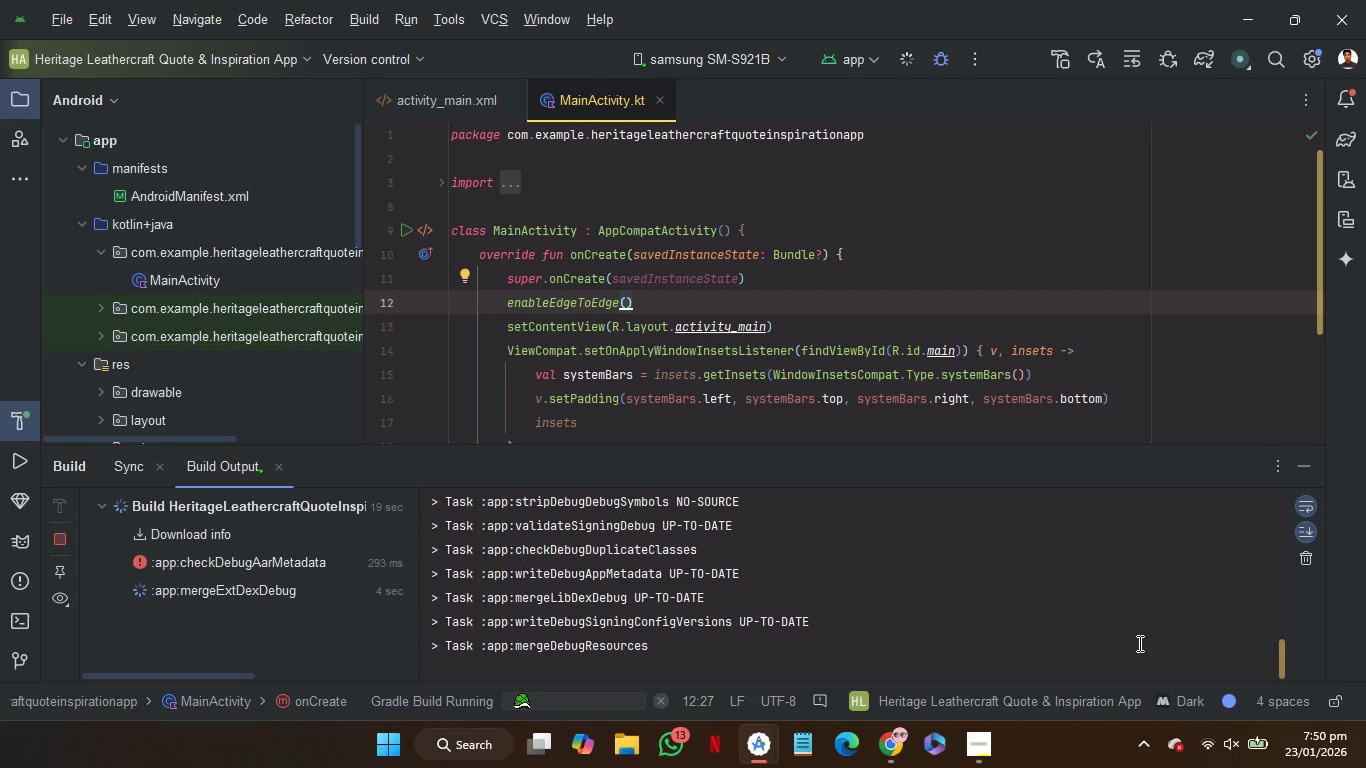 
left_click([970, 758])